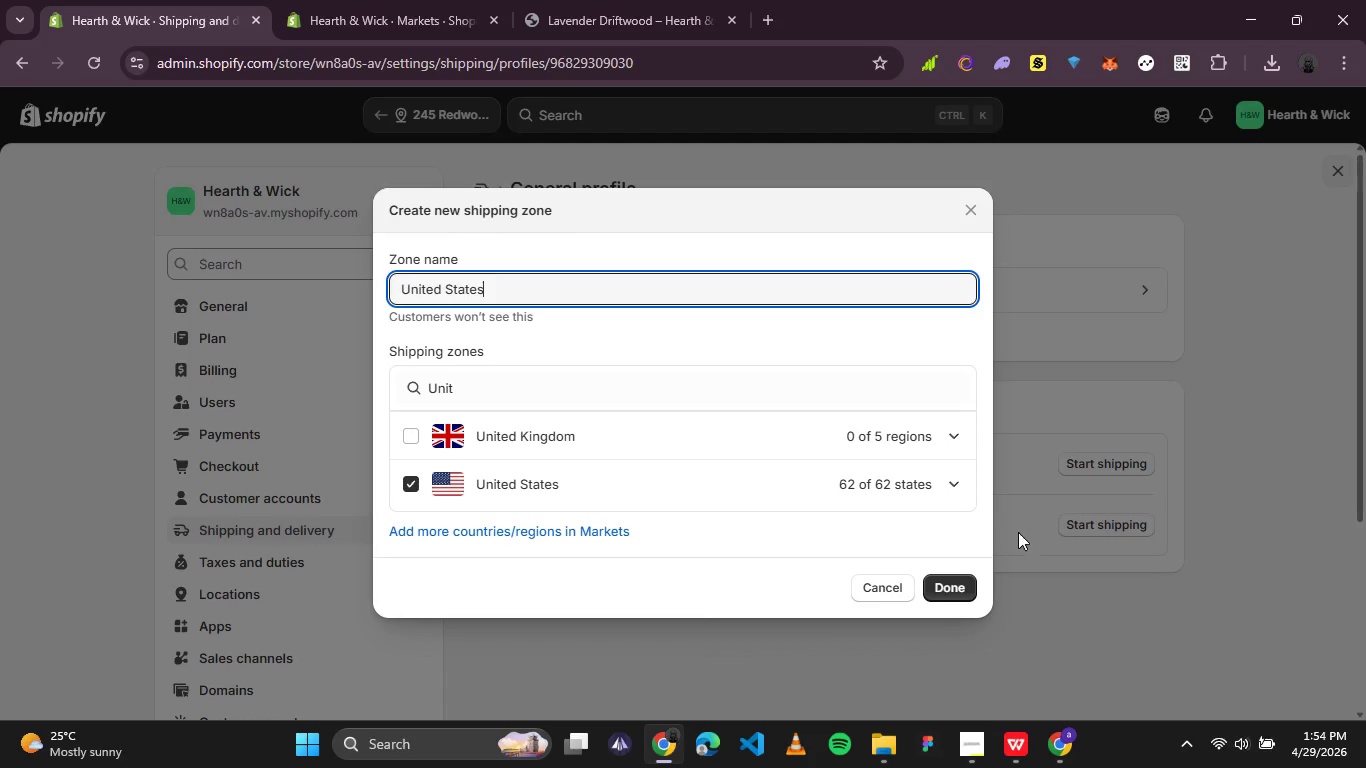 
left_click([942, 586])
 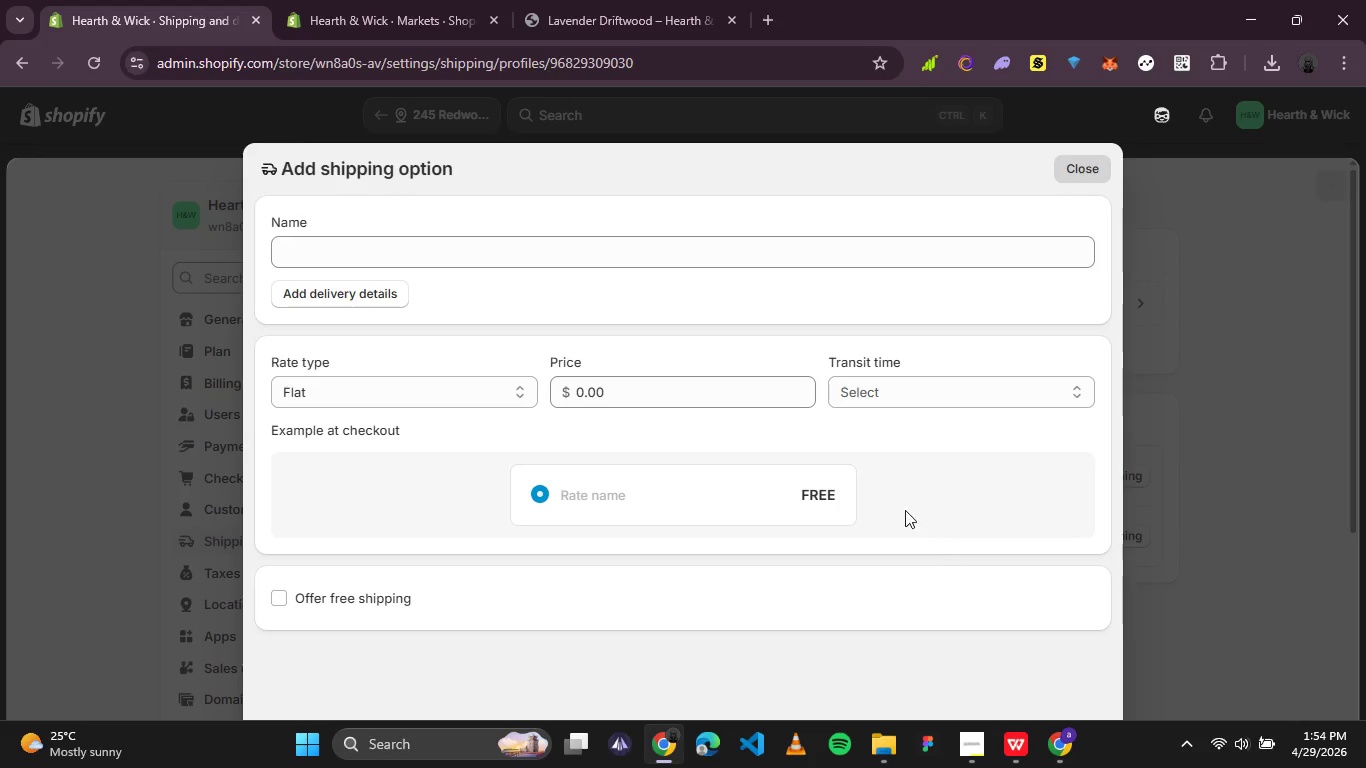 
wait(5.14)
 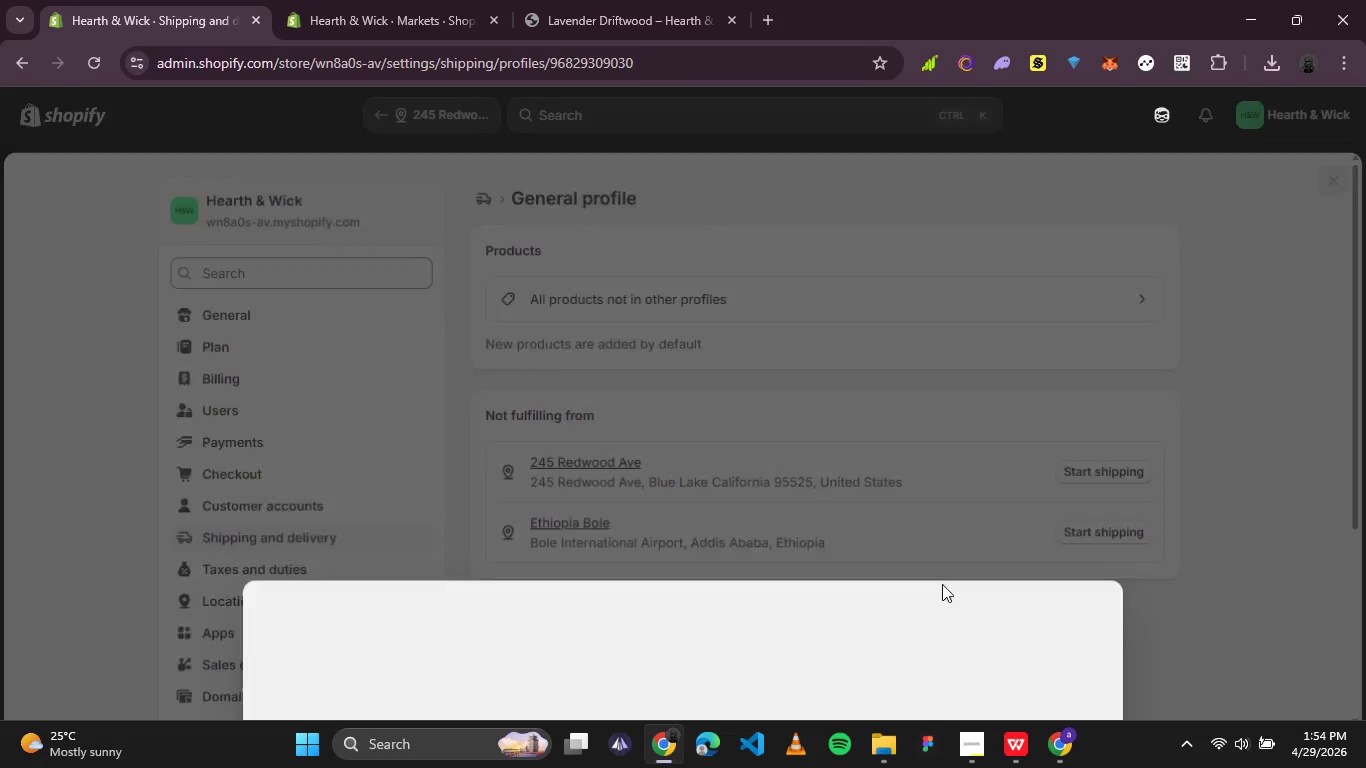 
left_click([485, 251])
 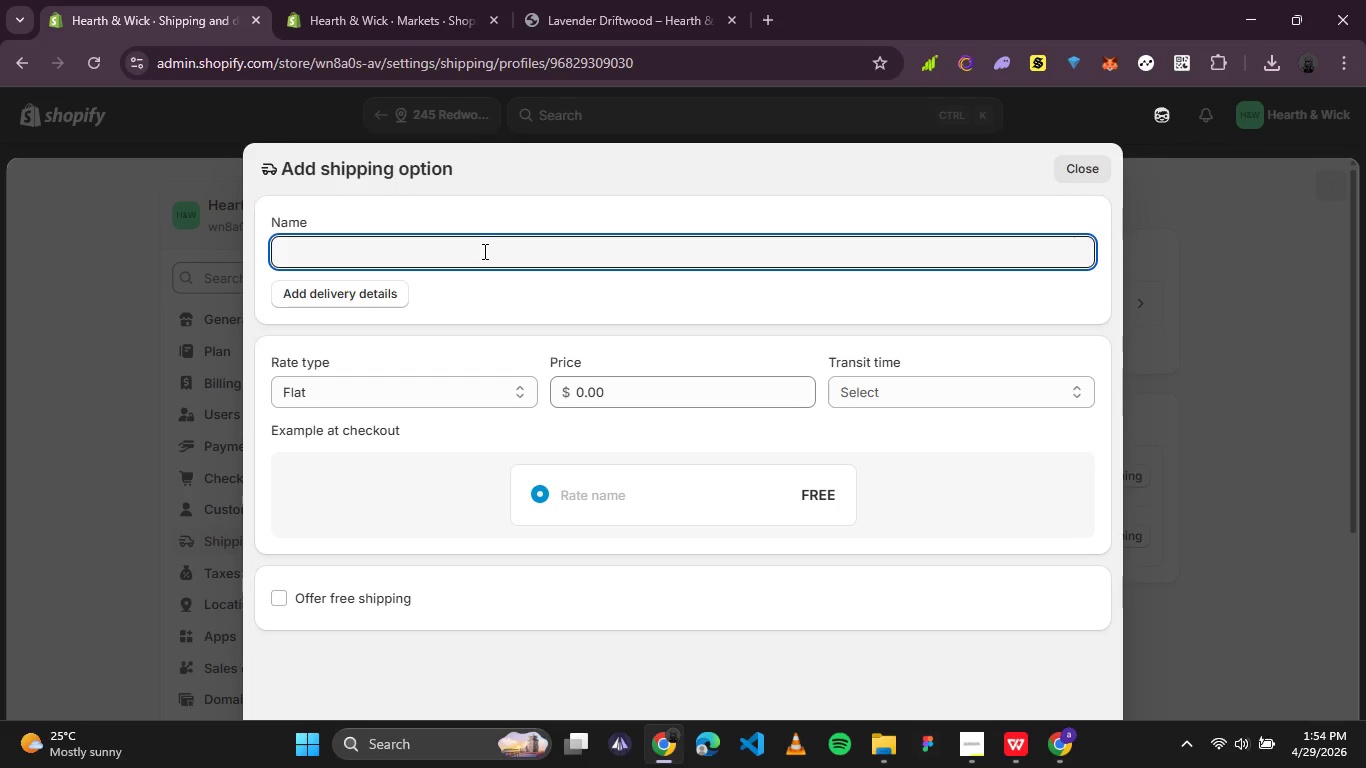 
type(Fiat Shippn)
key(Backspace)
type(ing)
 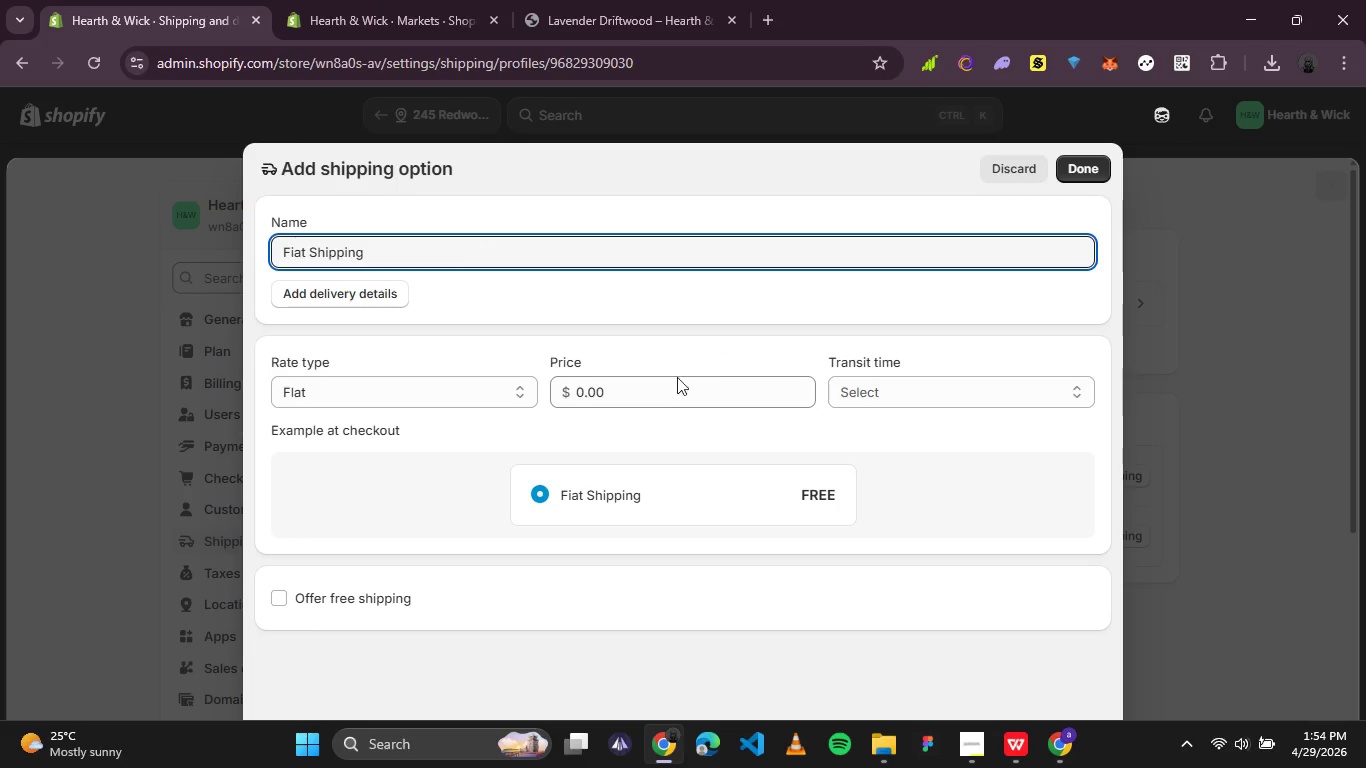 
left_click([670, 402])
 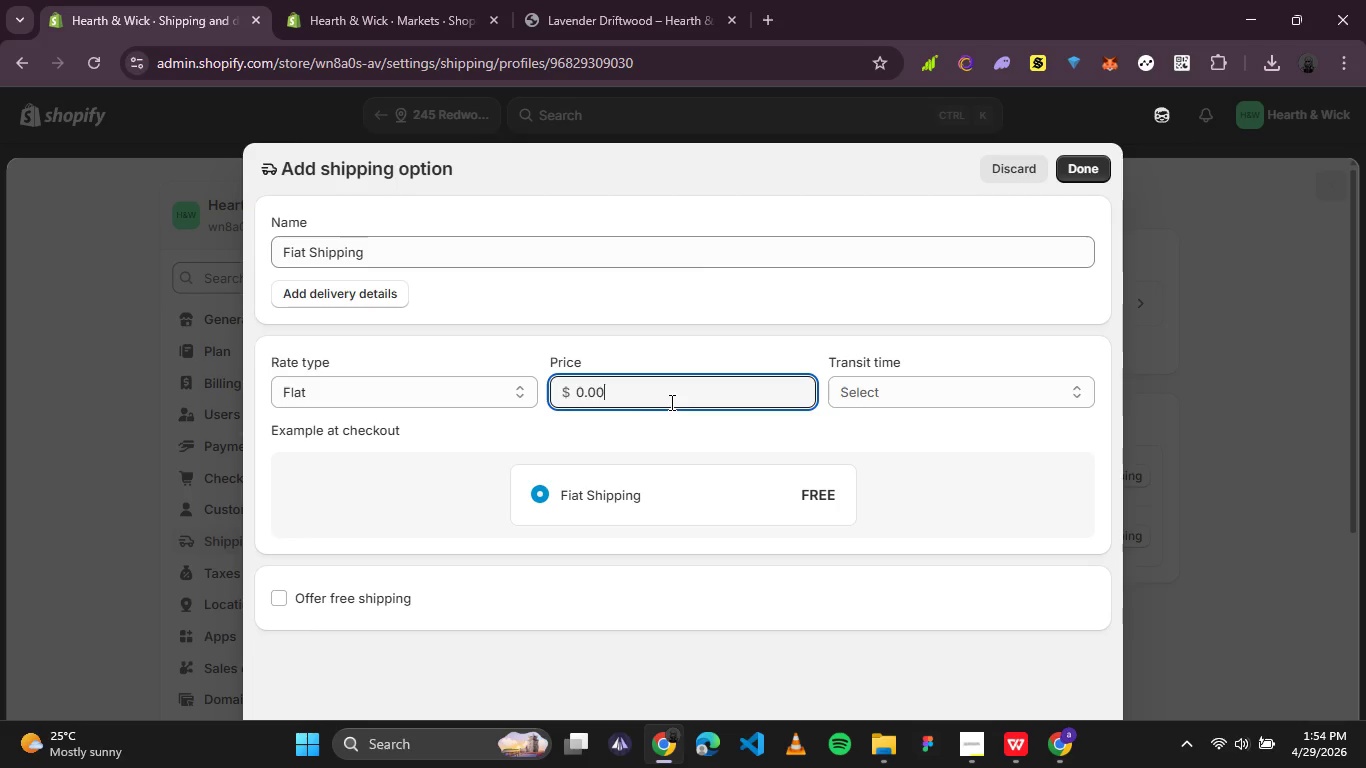 
left_click_drag(start_coordinate=[670, 402], to_coordinate=[531, 384])
 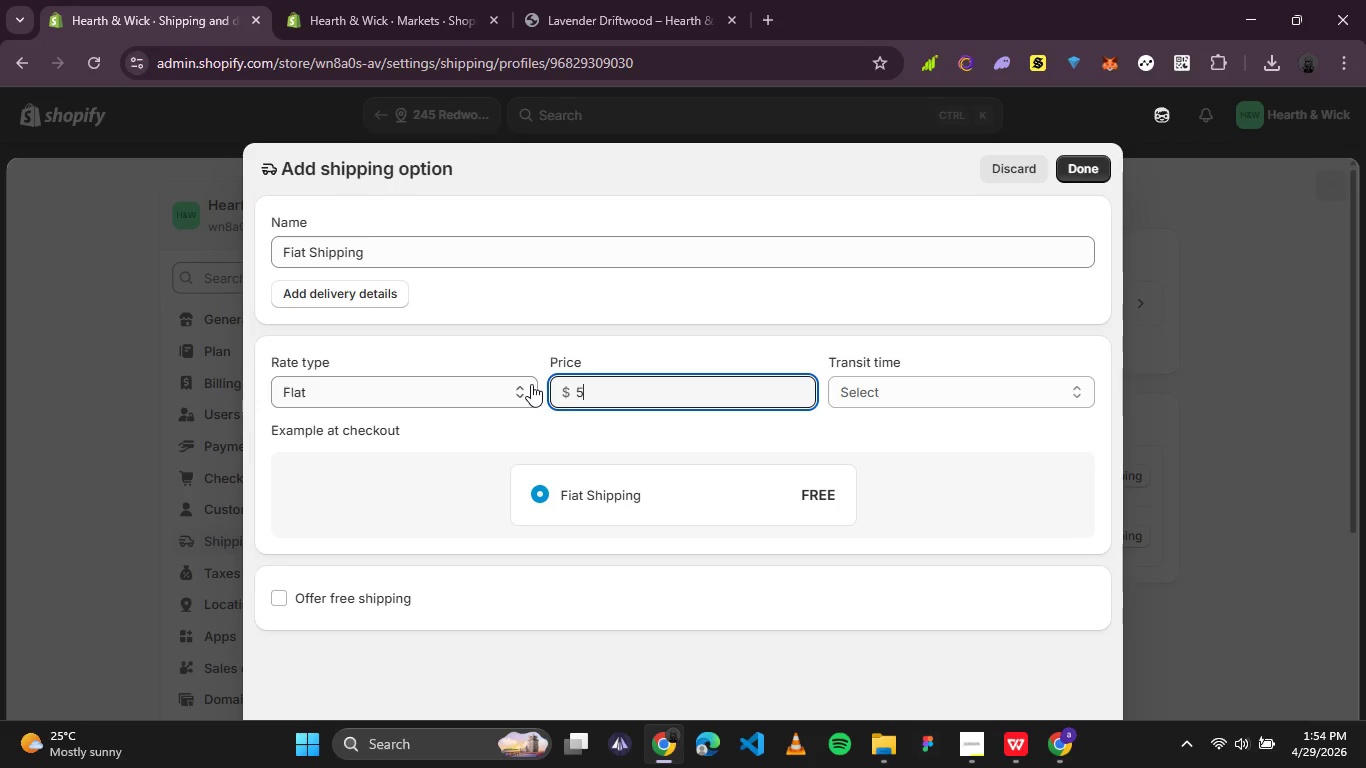 
key(5)
 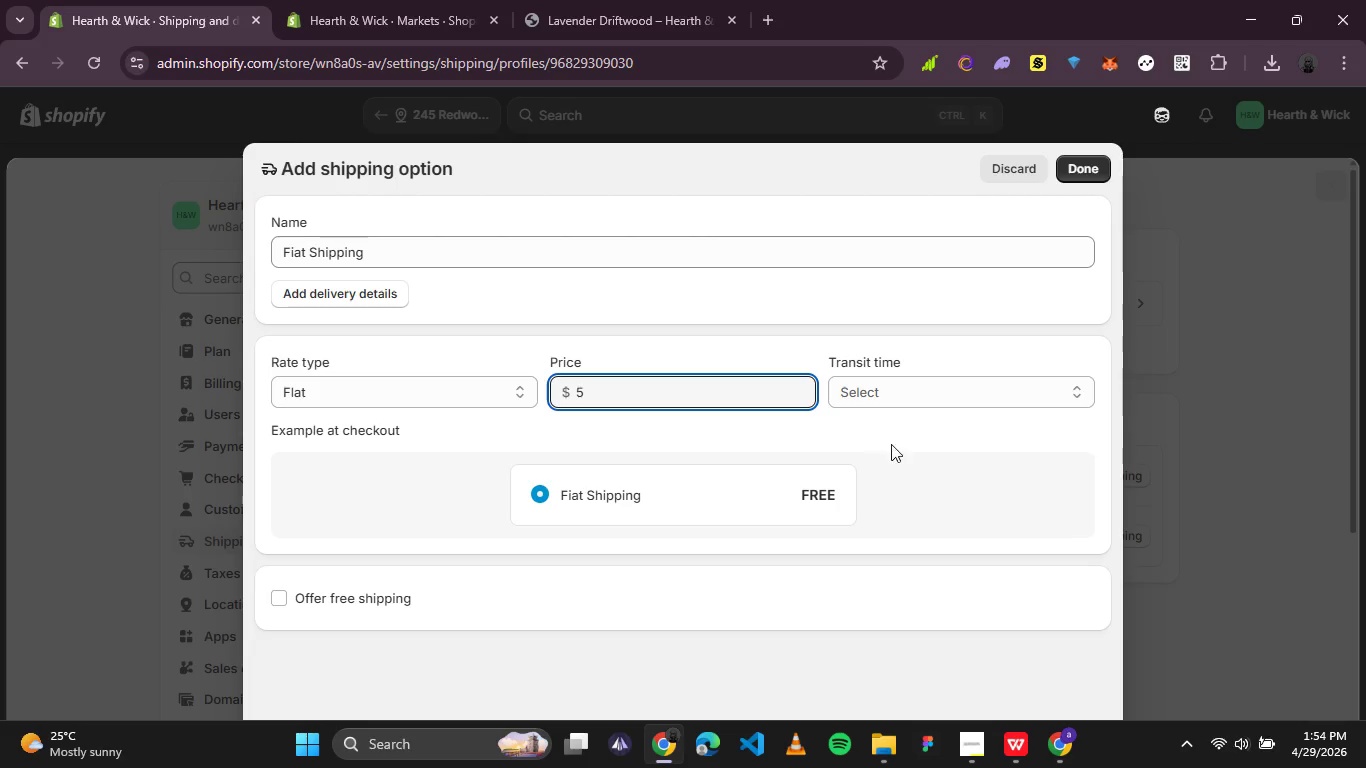 
left_click([932, 387])
 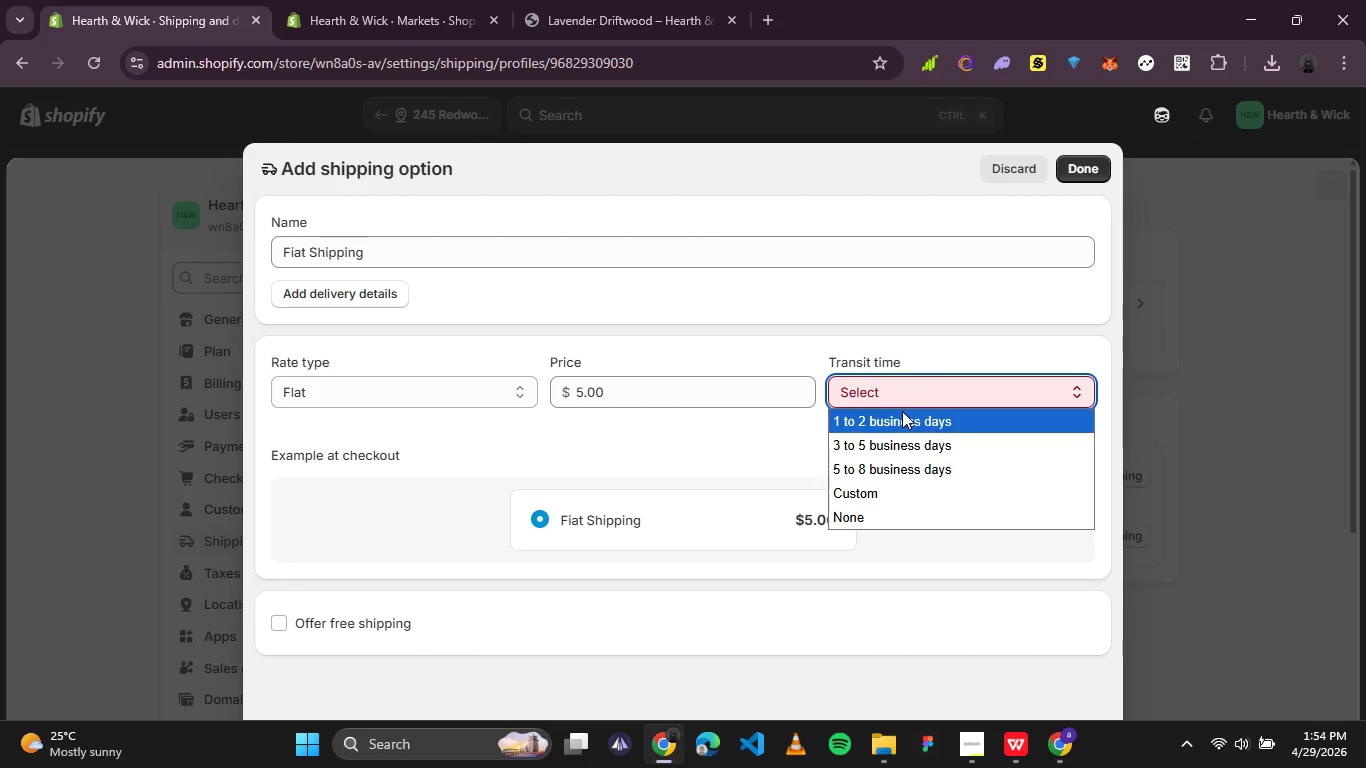 
left_click([902, 411])
 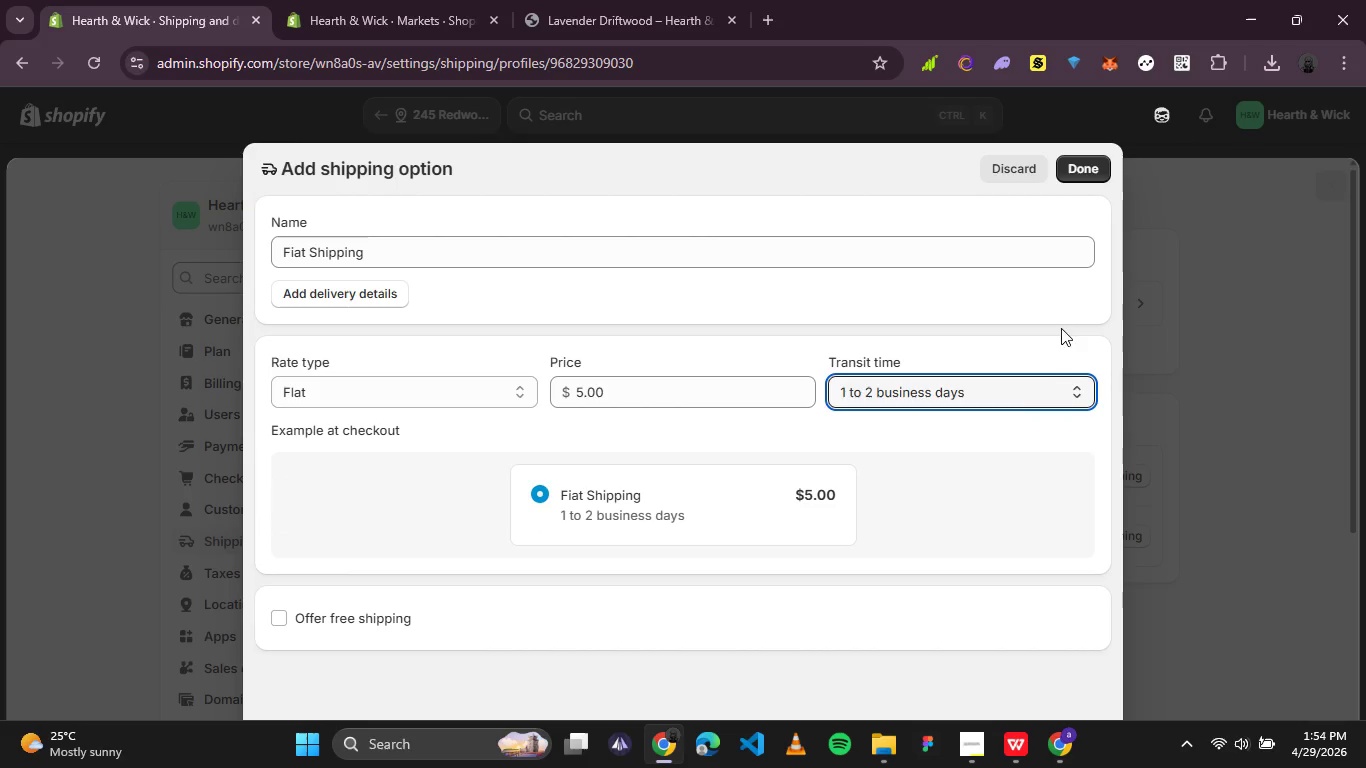 
left_click([1042, 377])
 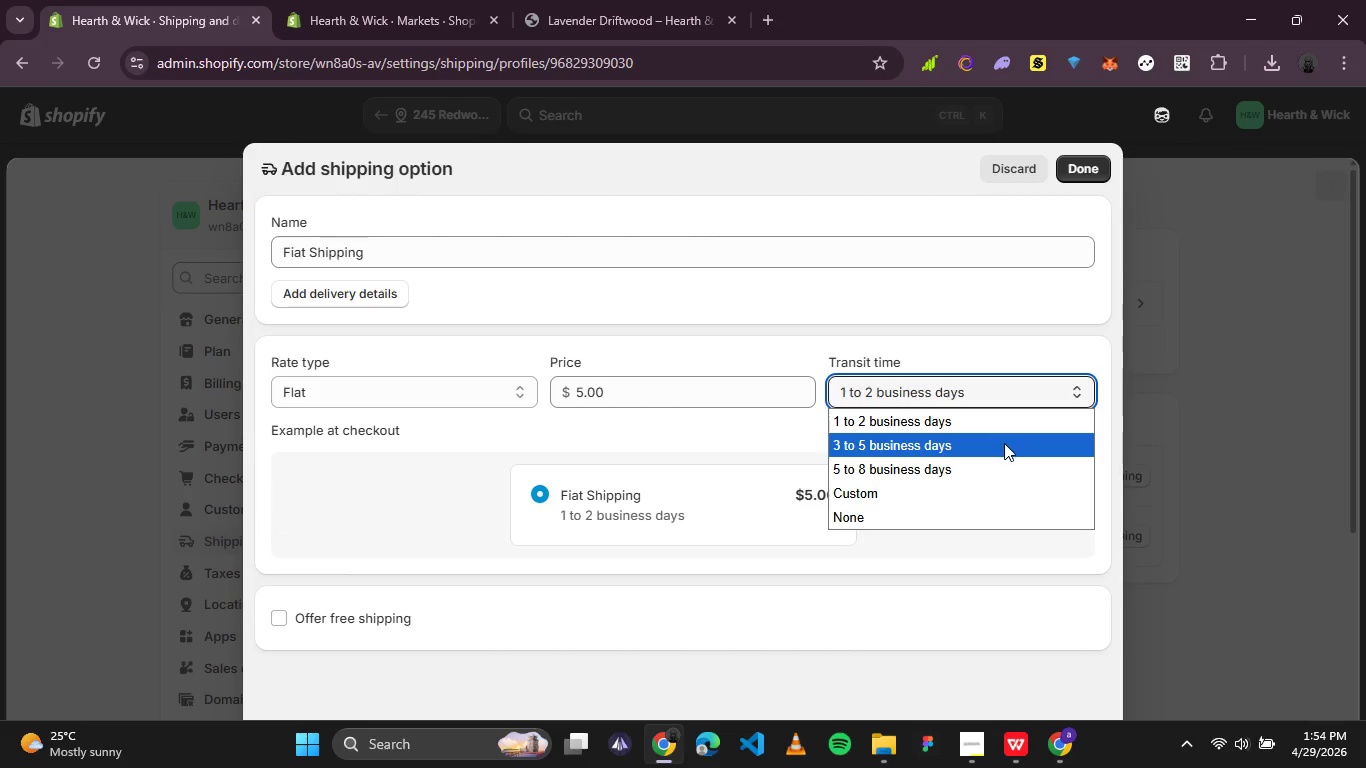 
left_click([1003, 444])
 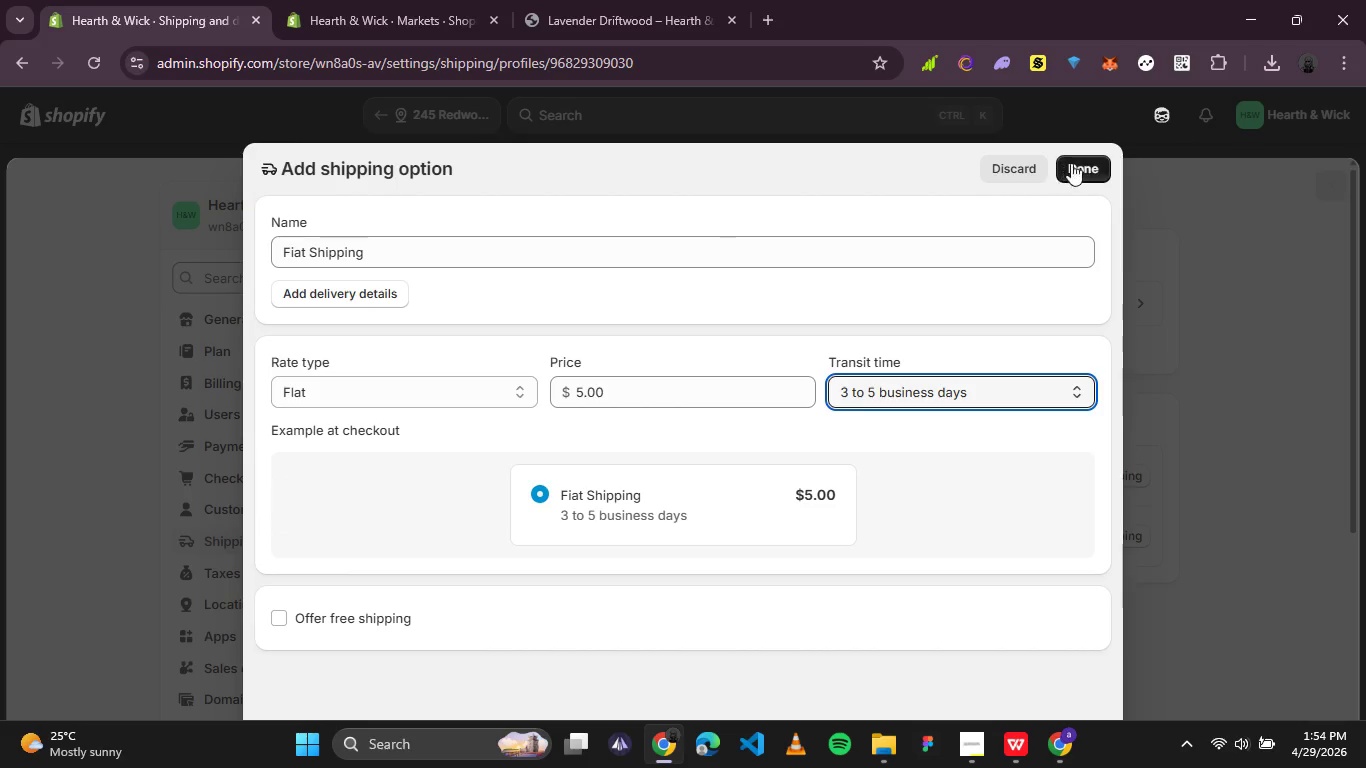 
left_click([1079, 161])
 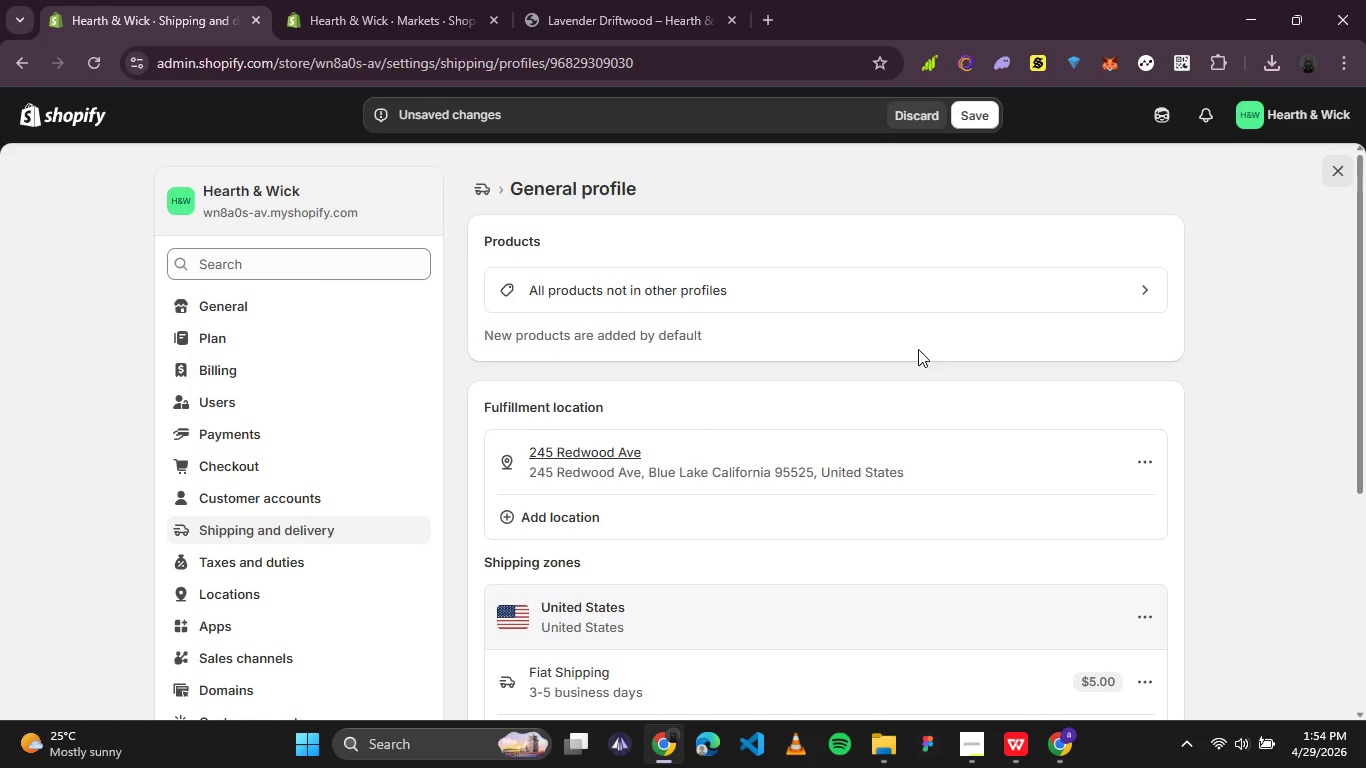 
left_click([975, 120])
 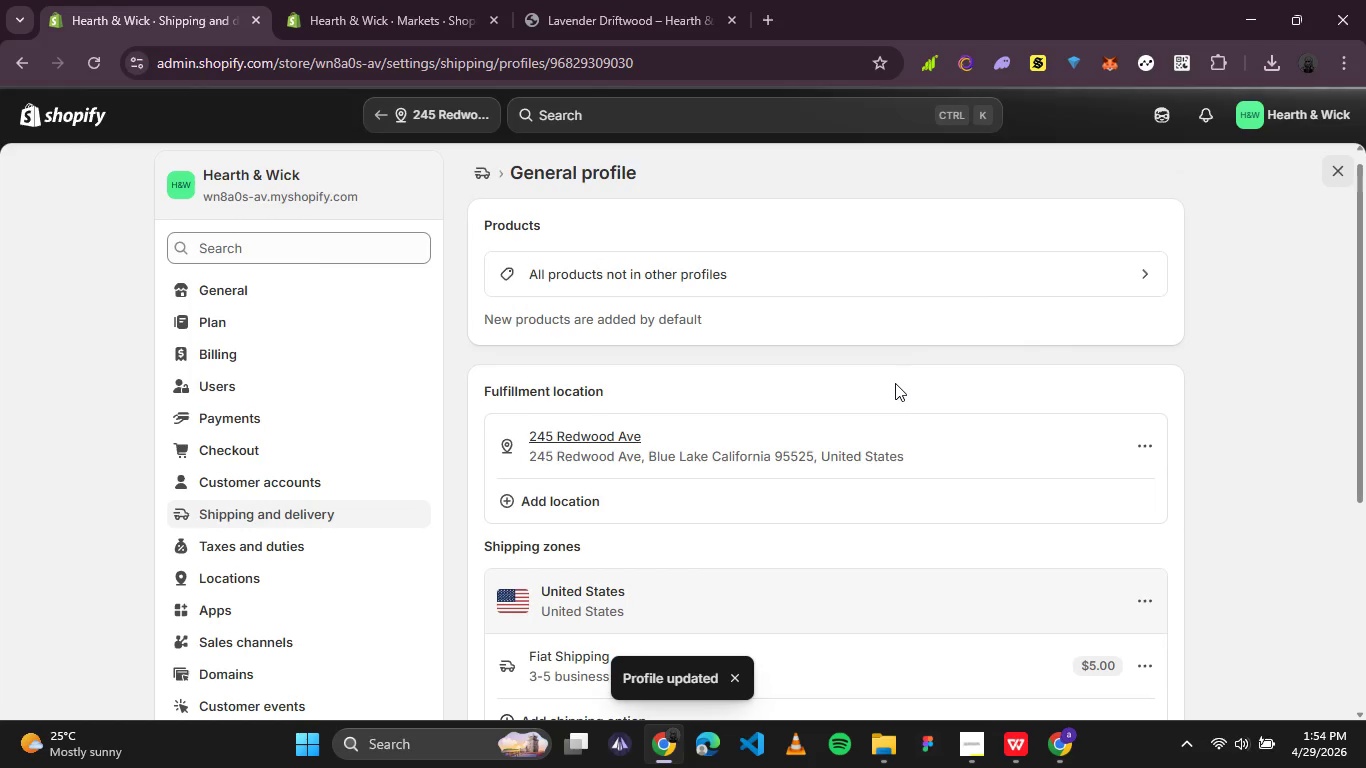 
scroll: coordinate [795, 473], scroll_direction: down, amount: 1.0
 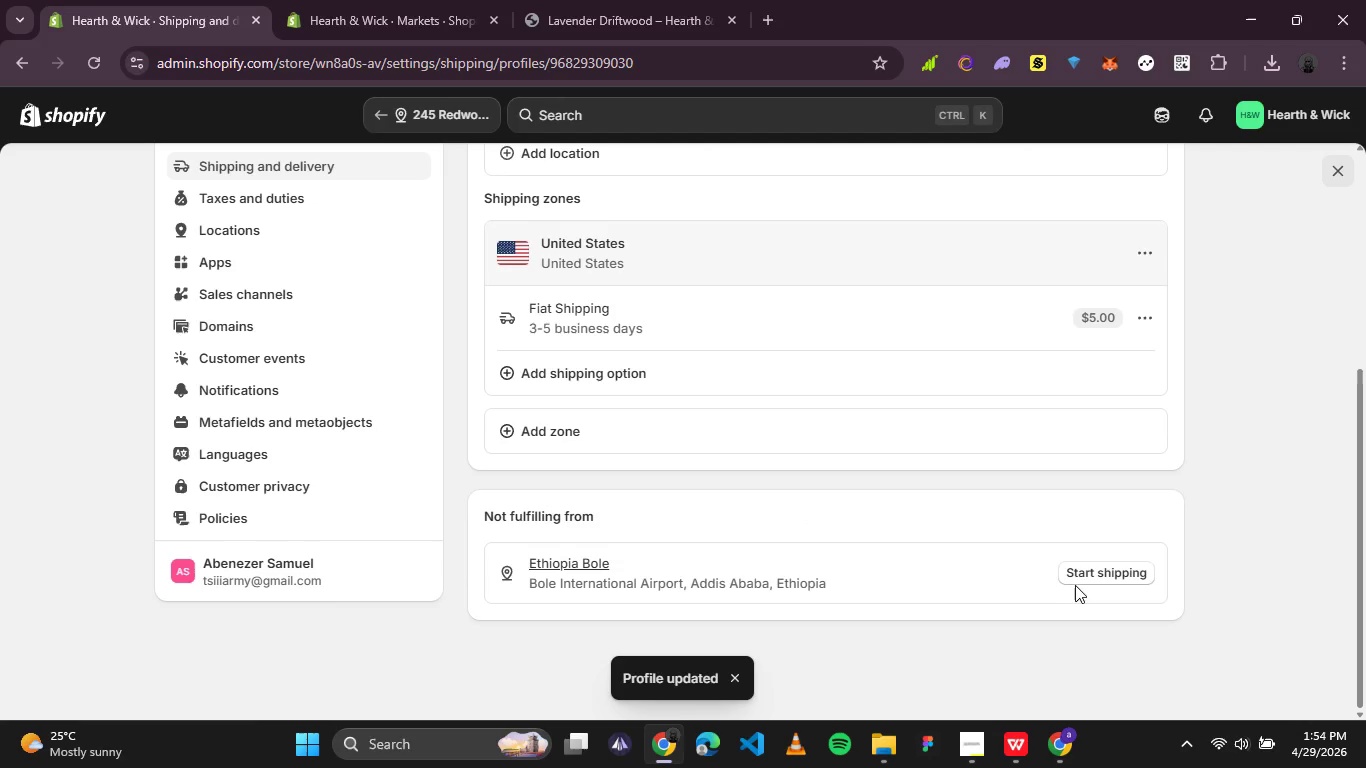 
left_click([1091, 574])
 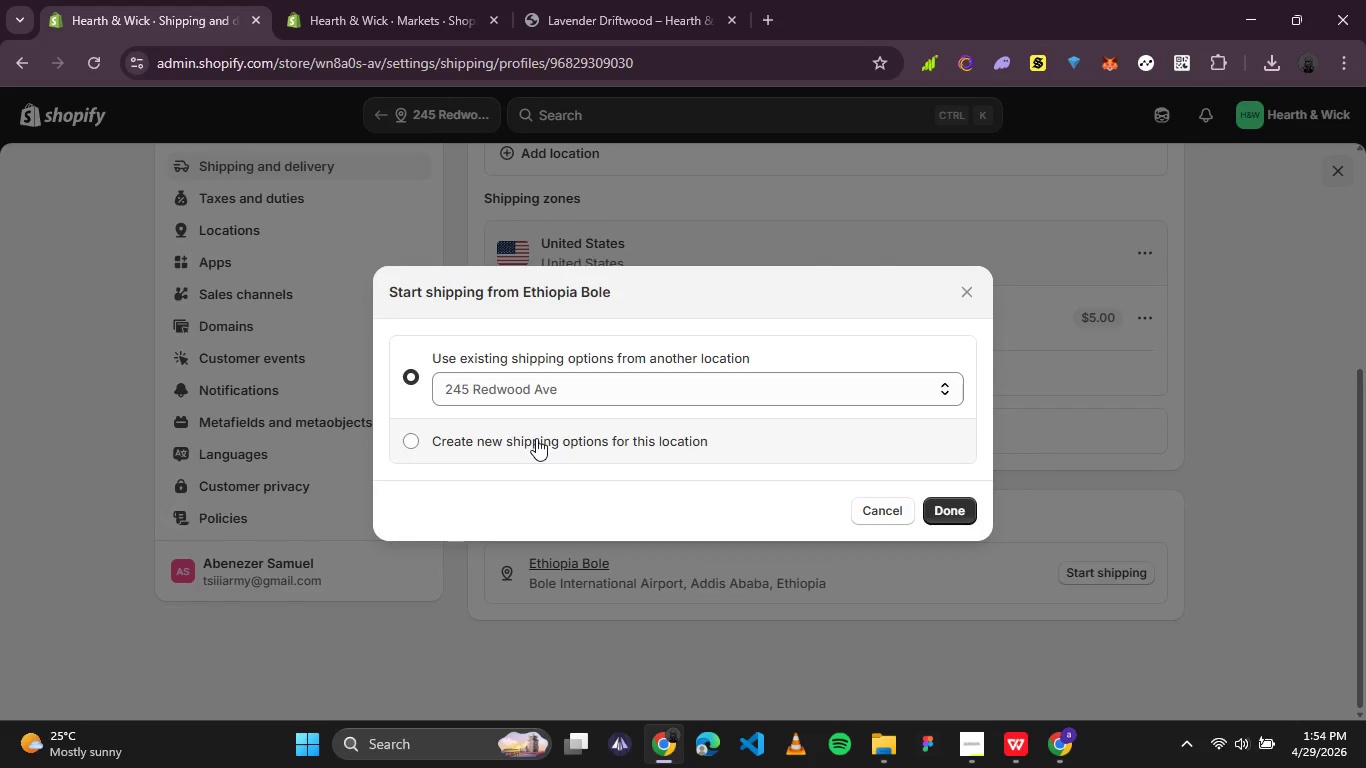 
left_click([536, 438])
 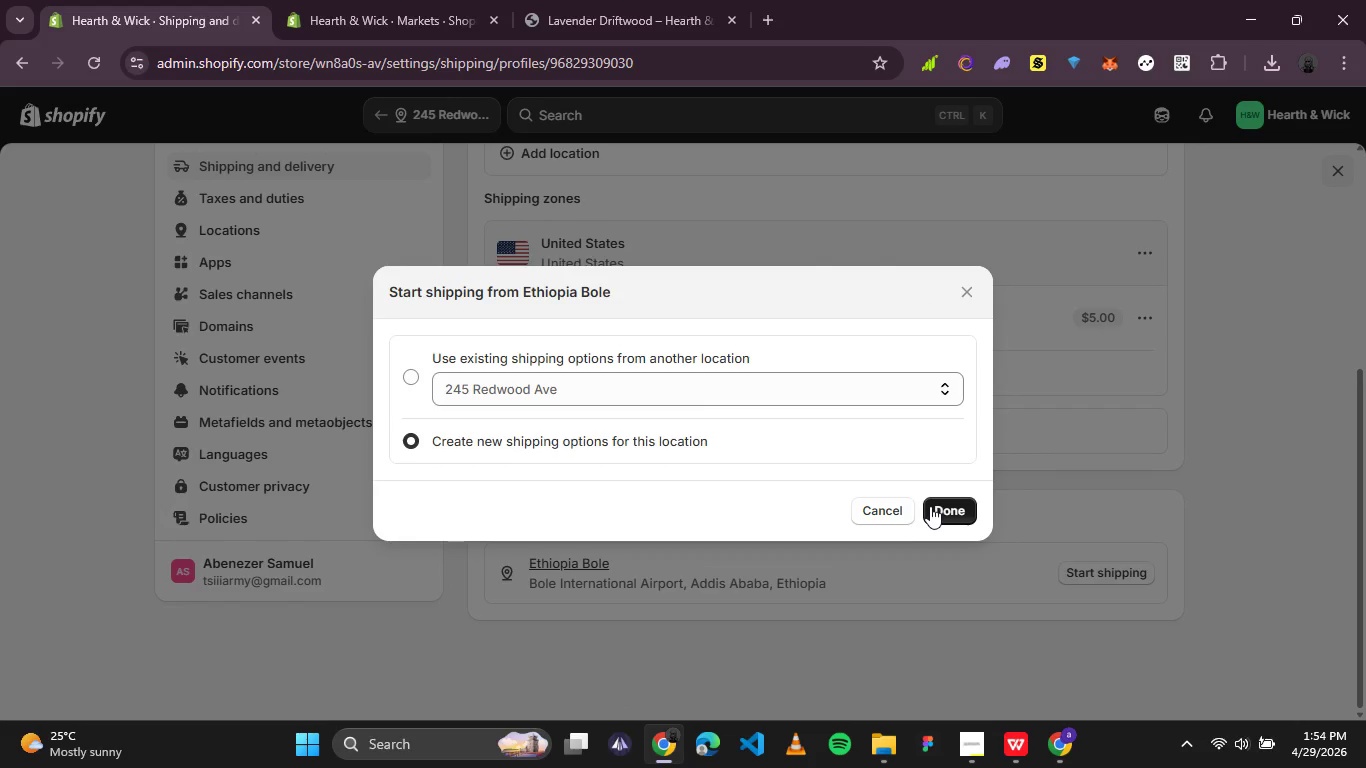 
left_click([937, 506])
 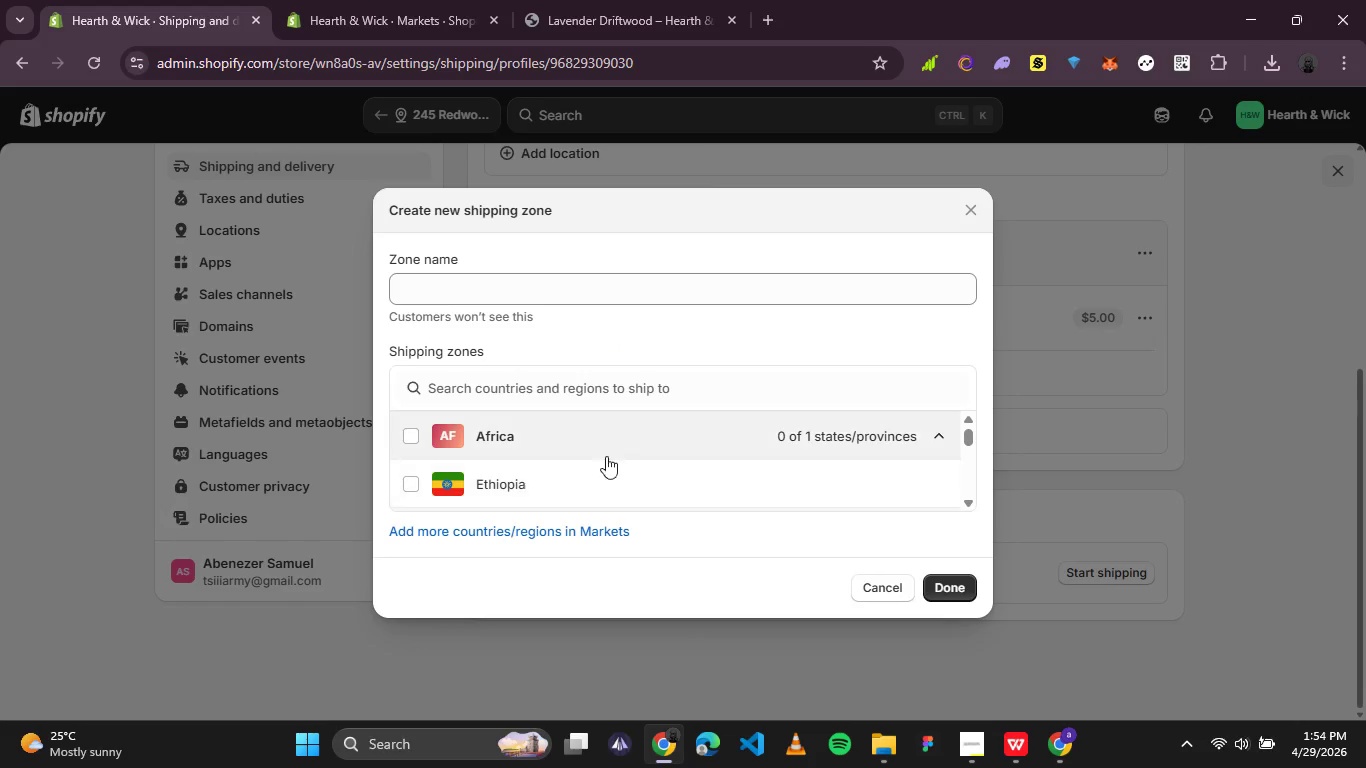 
left_click([477, 482])
 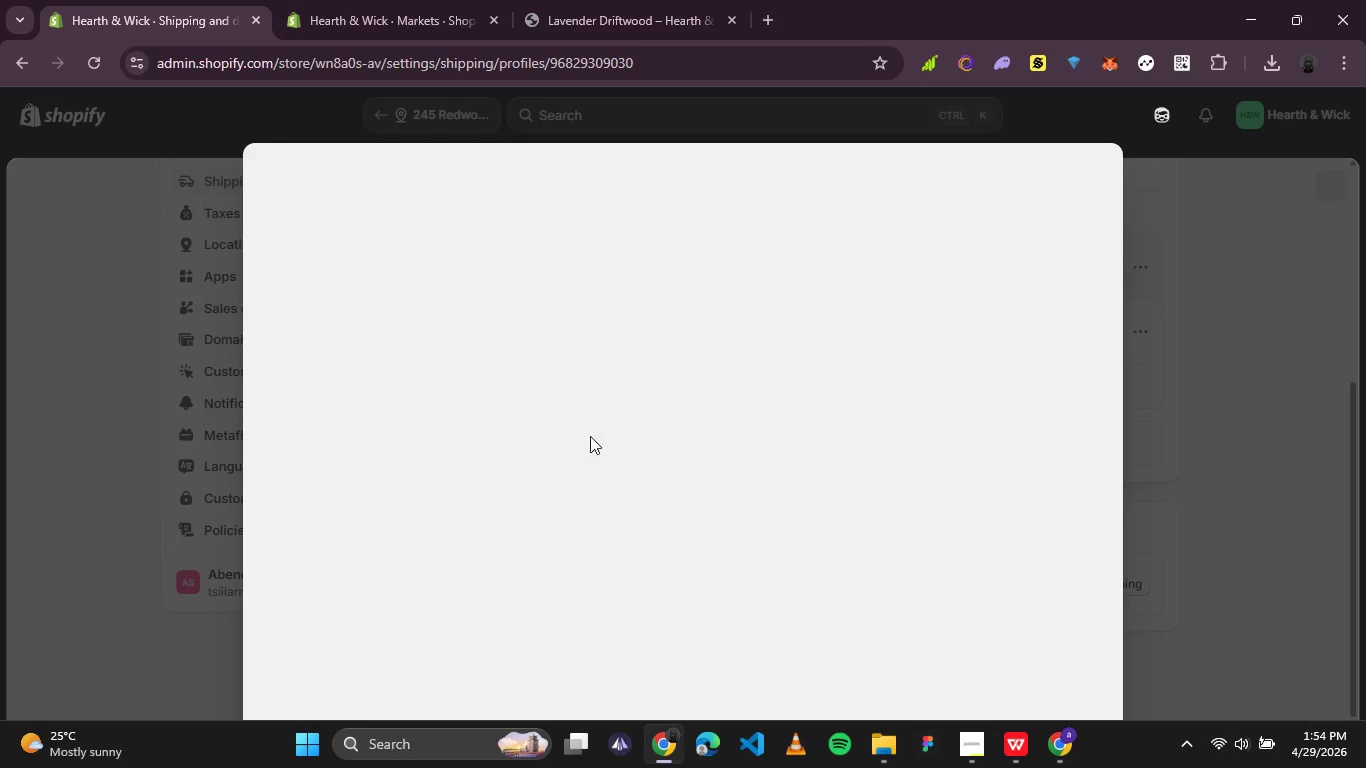 
left_click([494, 265])
 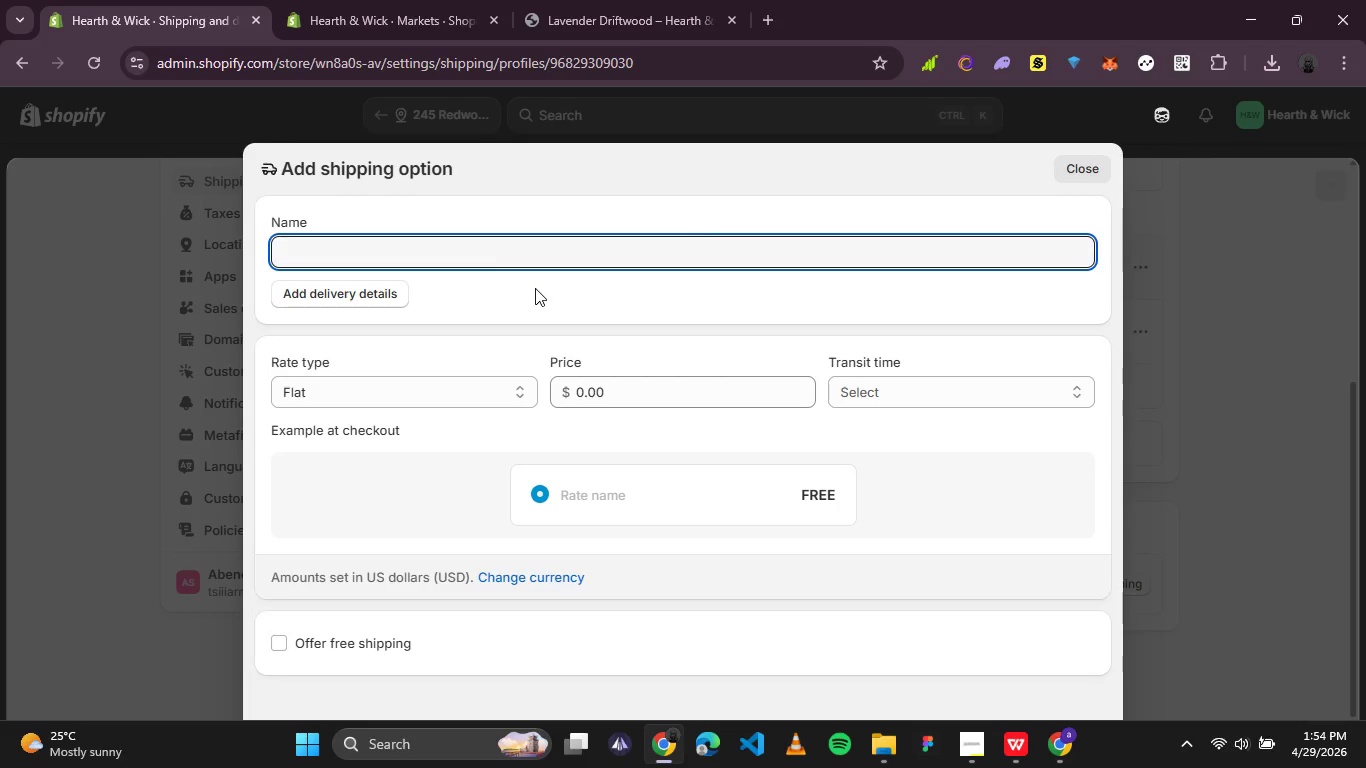 
type(fiat shipping)
 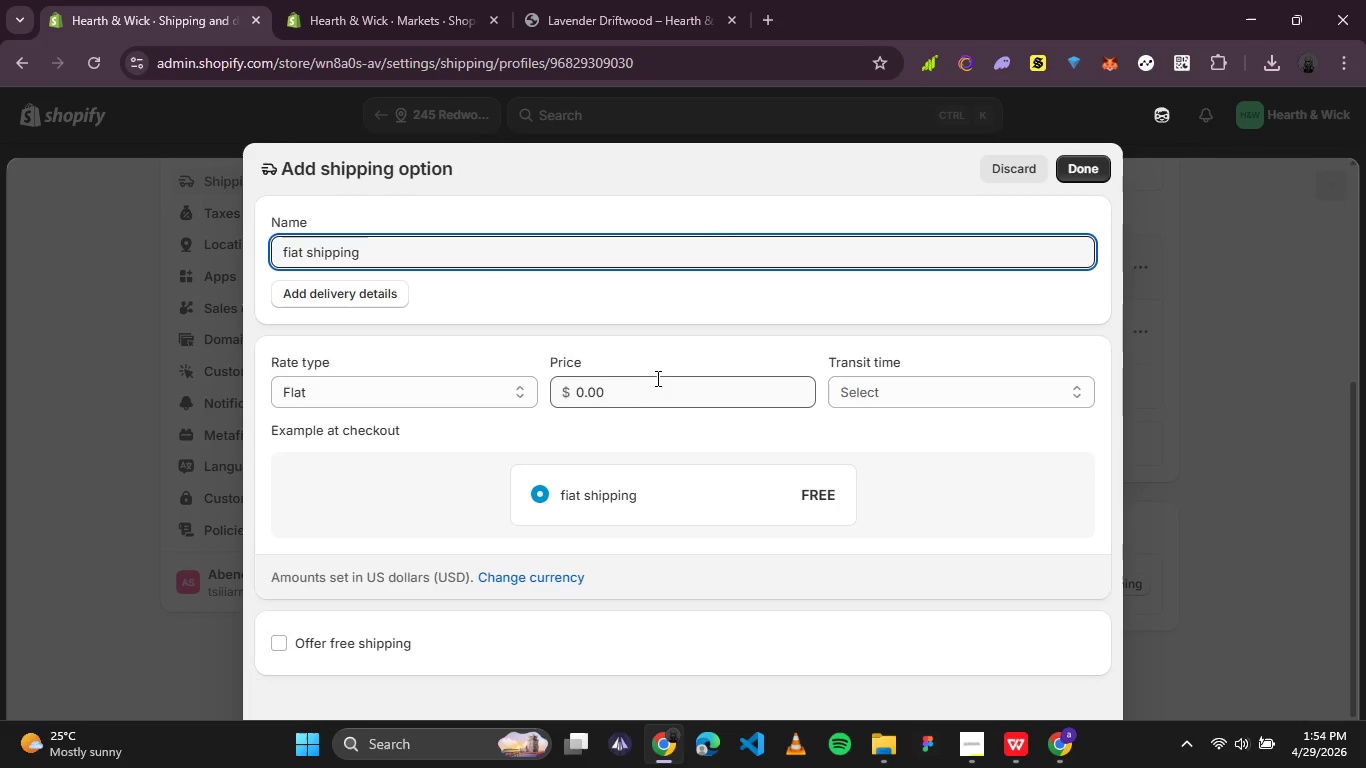 
left_click_drag(start_coordinate=[651, 377], to_coordinate=[435, 349])
 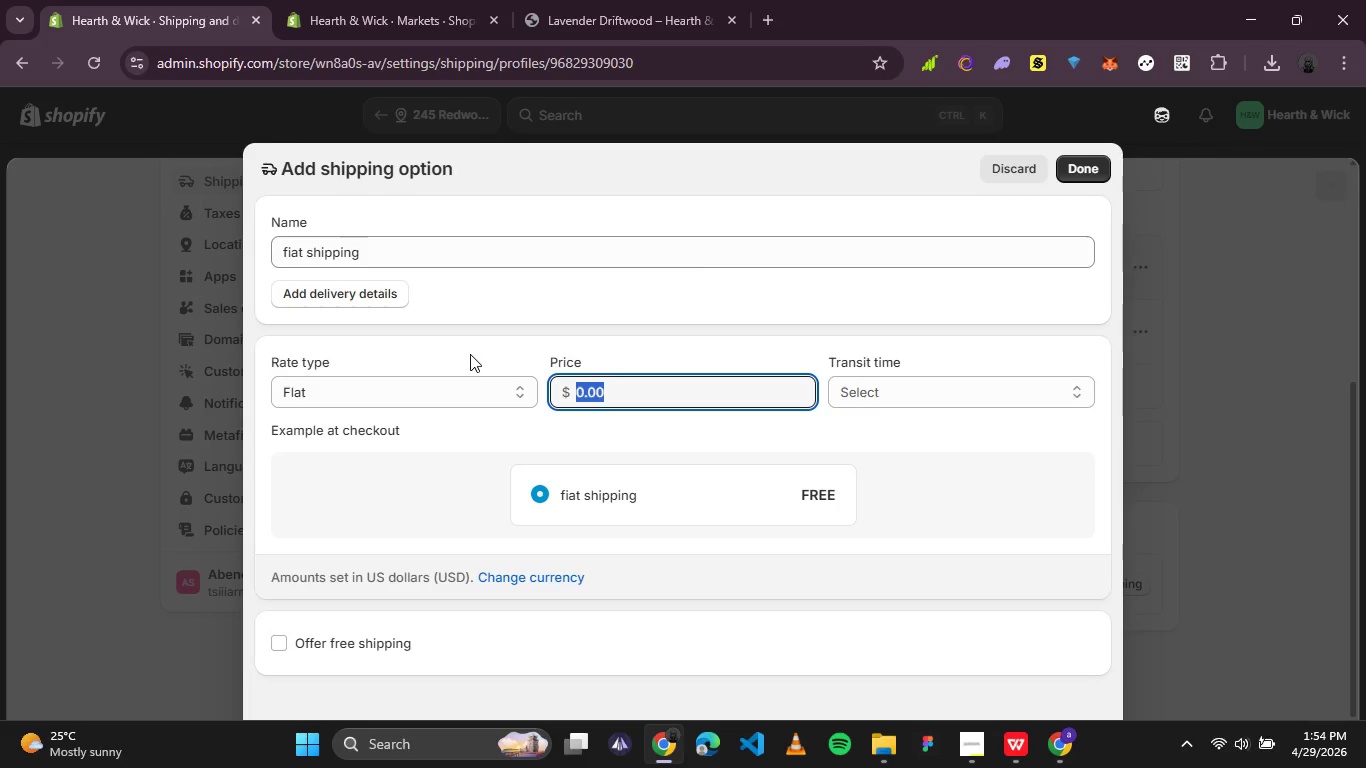 
key(5)
 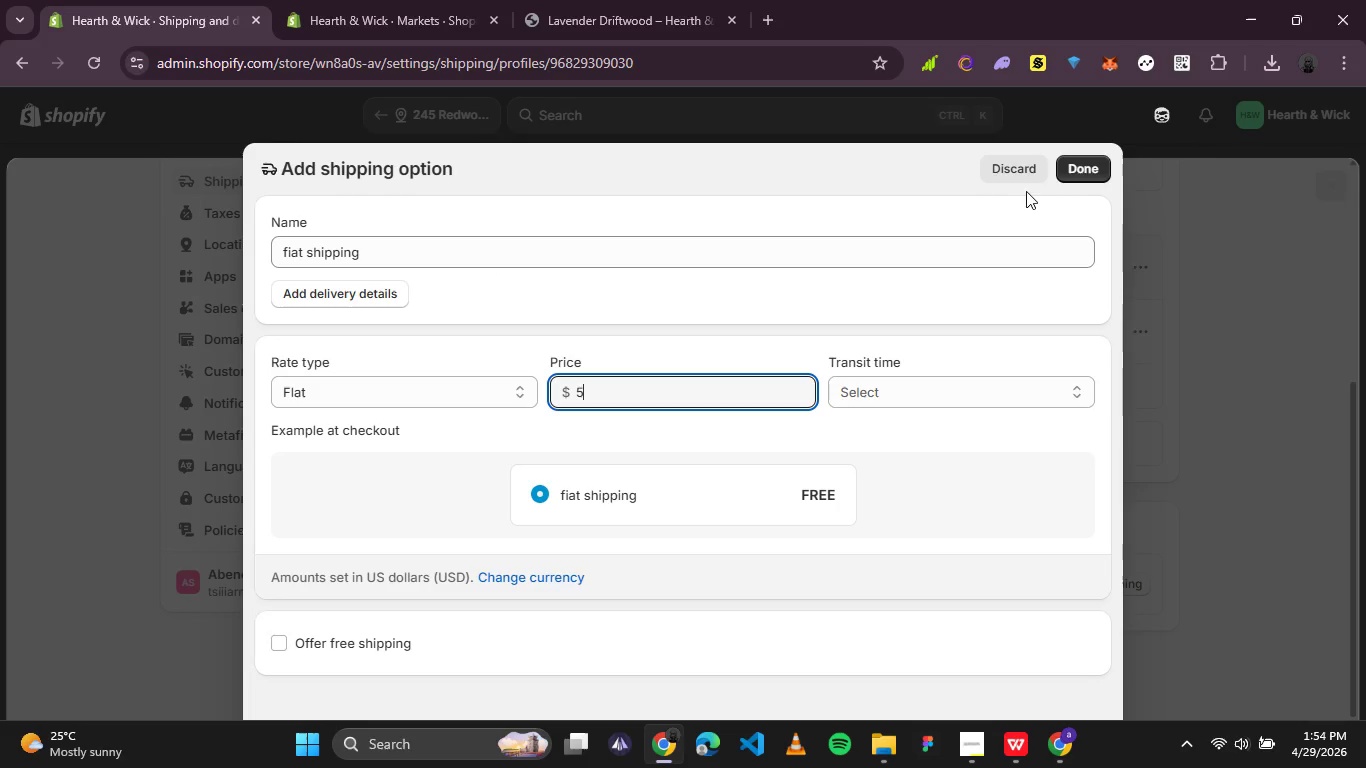 
left_click([1076, 176])
 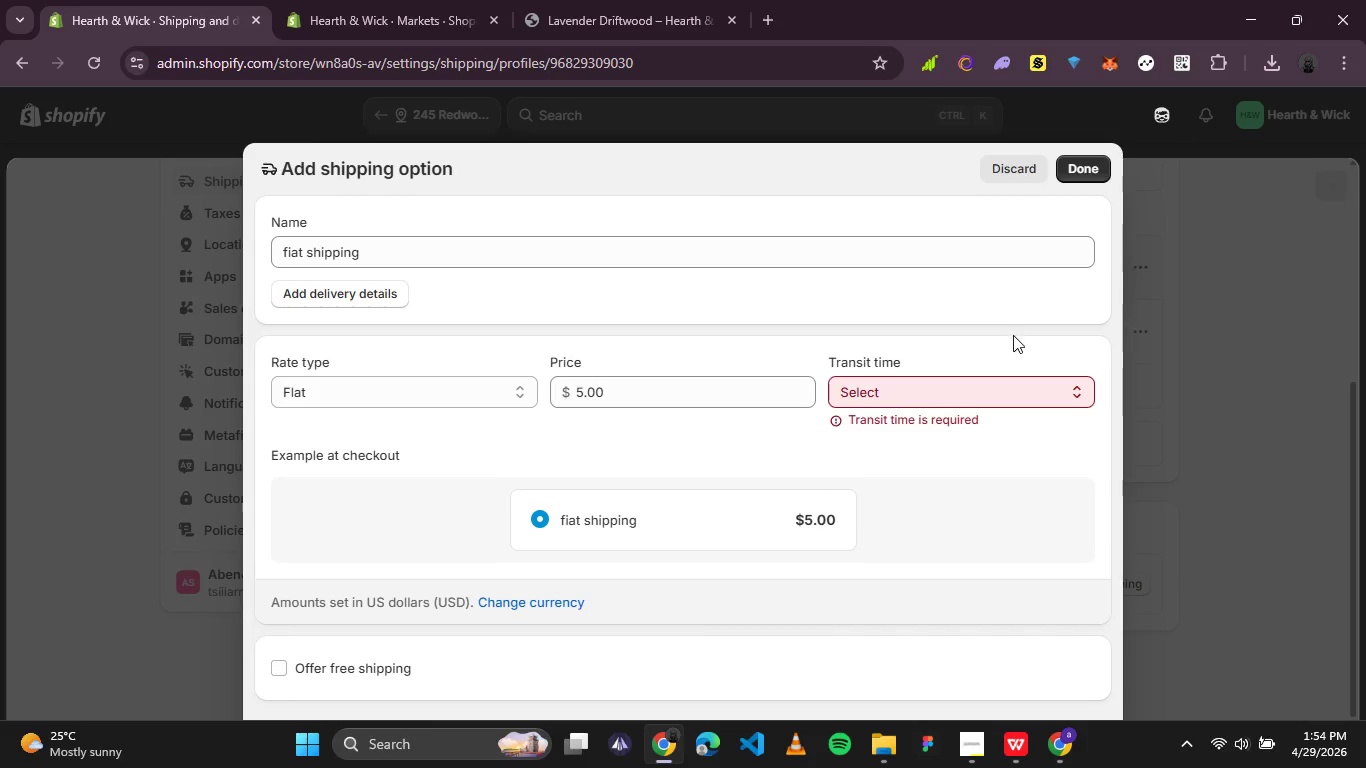 
left_click([953, 405])
 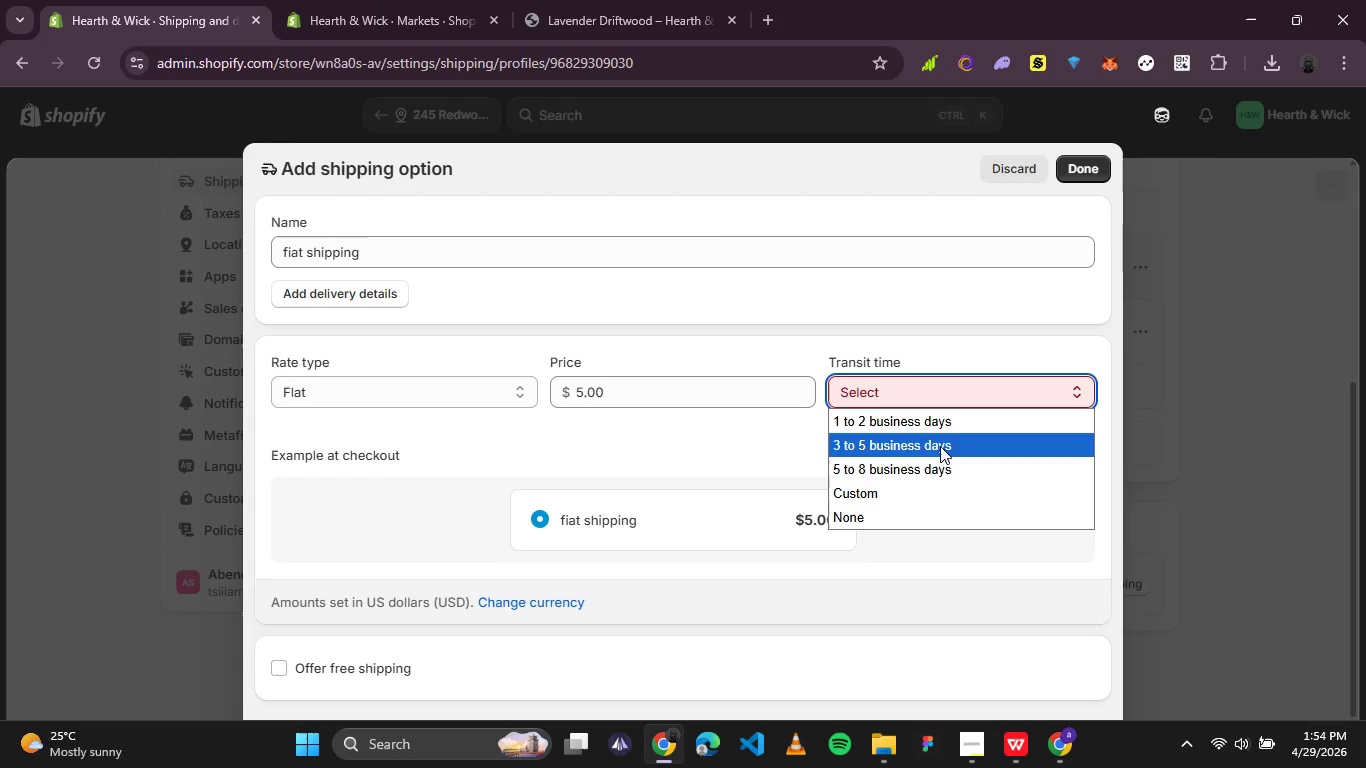 
left_click([940, 446])
 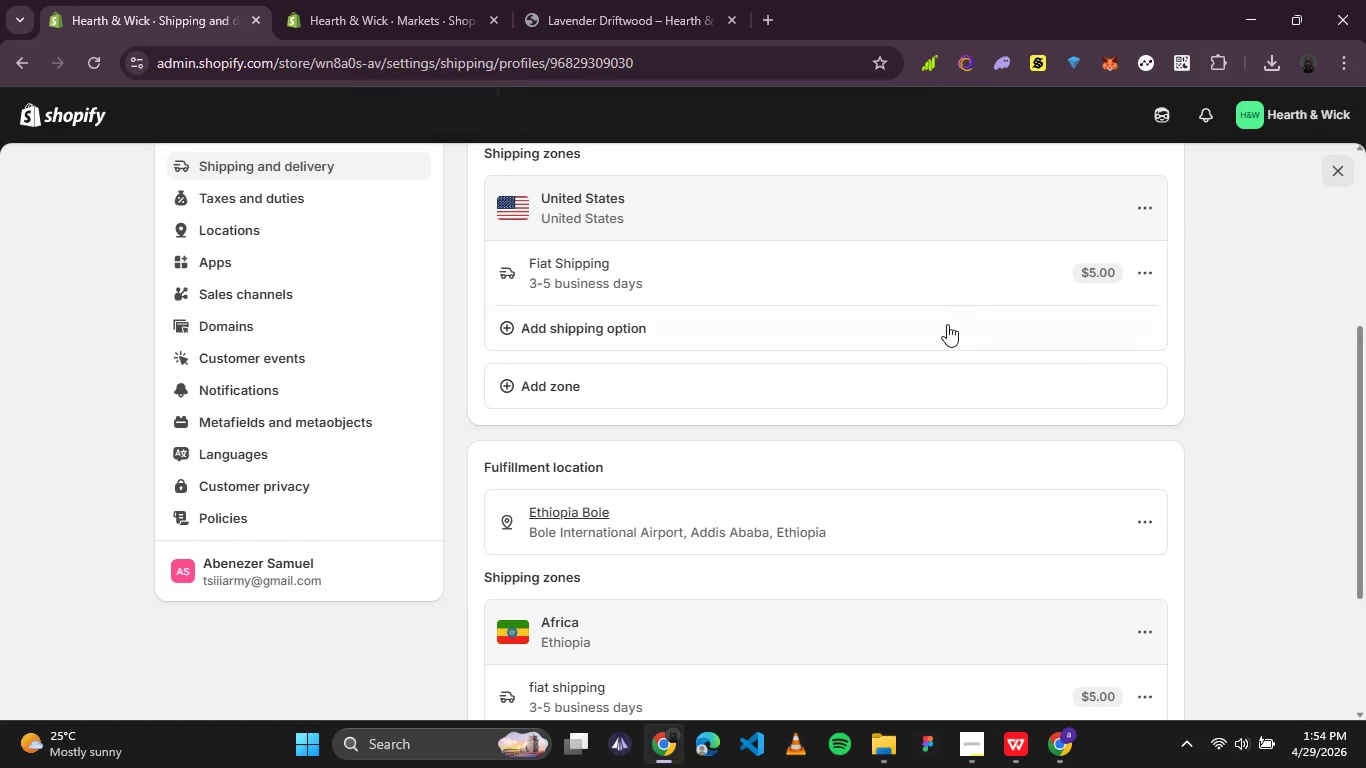 
scroll: coordinate [937, 326], scroll_direction: up, amount: 3.0
 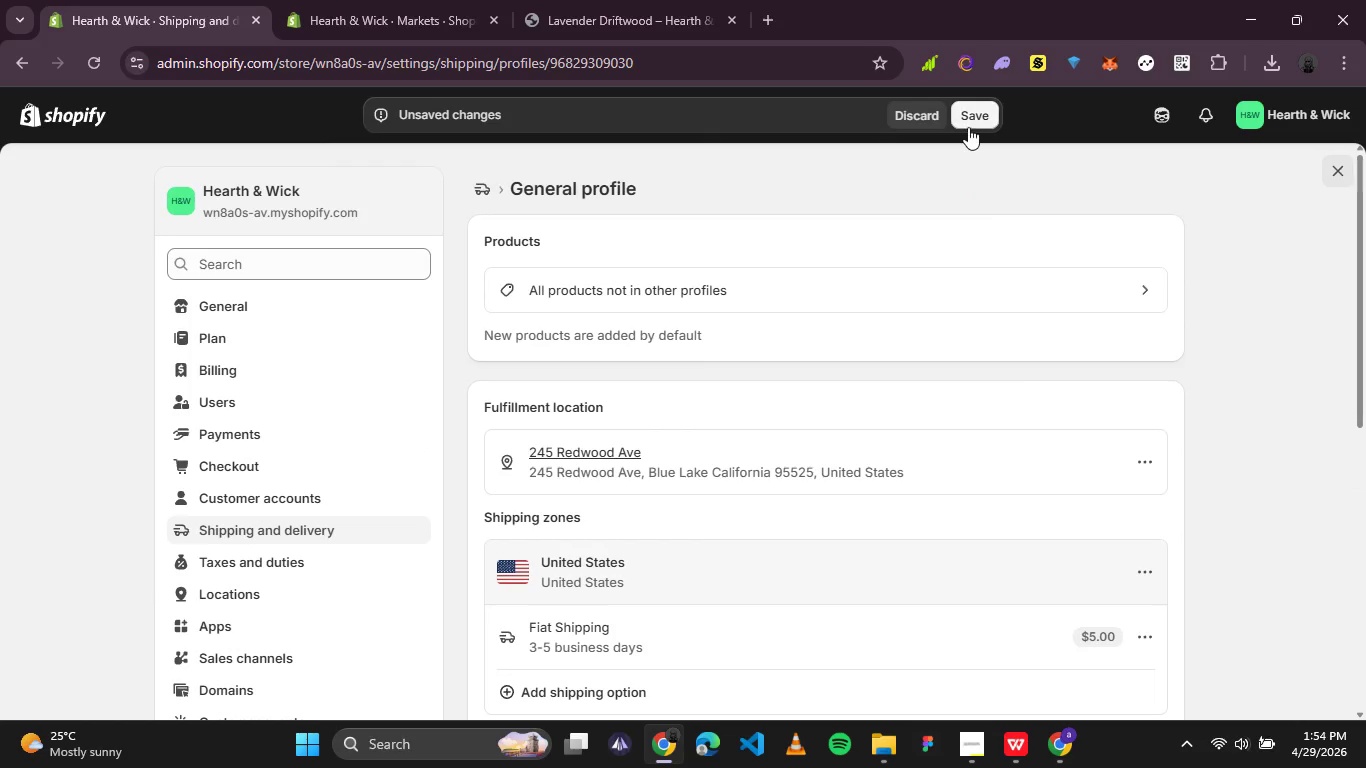 
left_click([968, 127])
 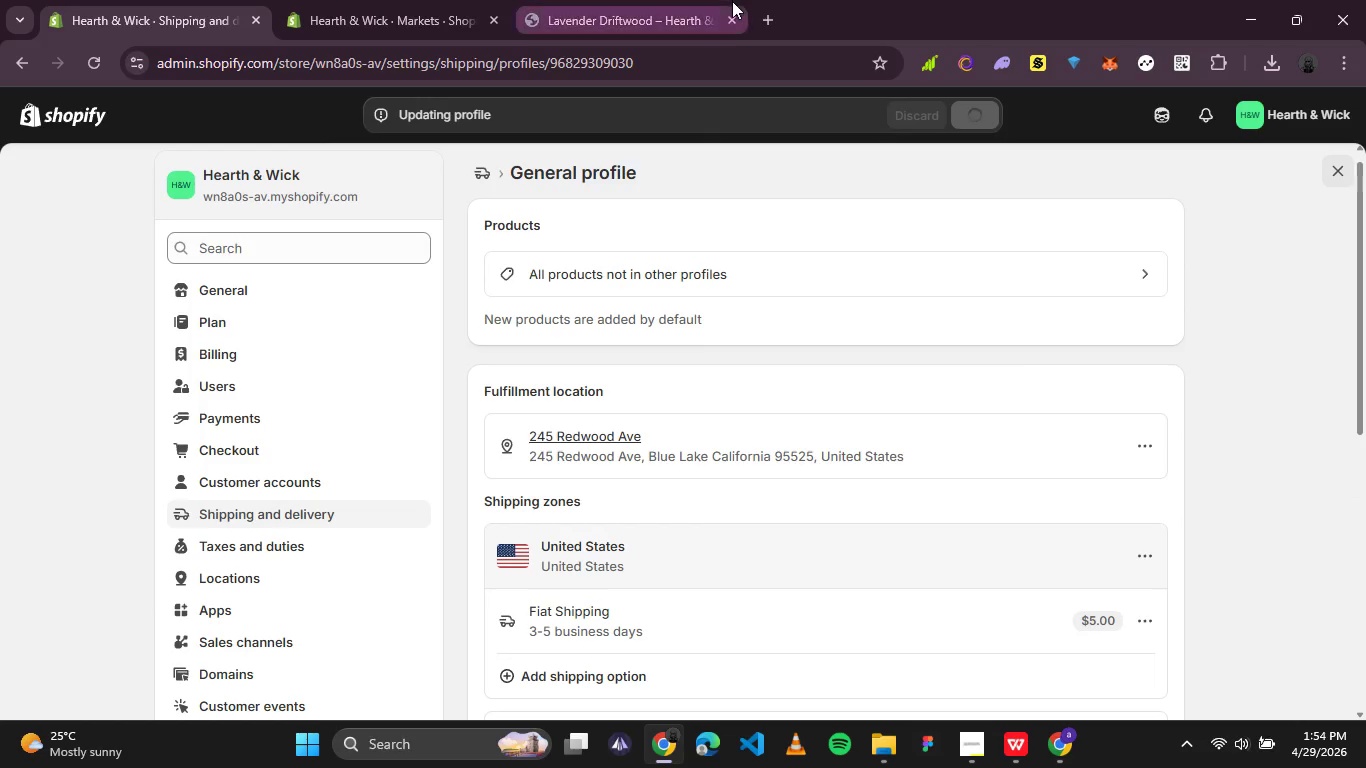 
left_click([729, 21])
 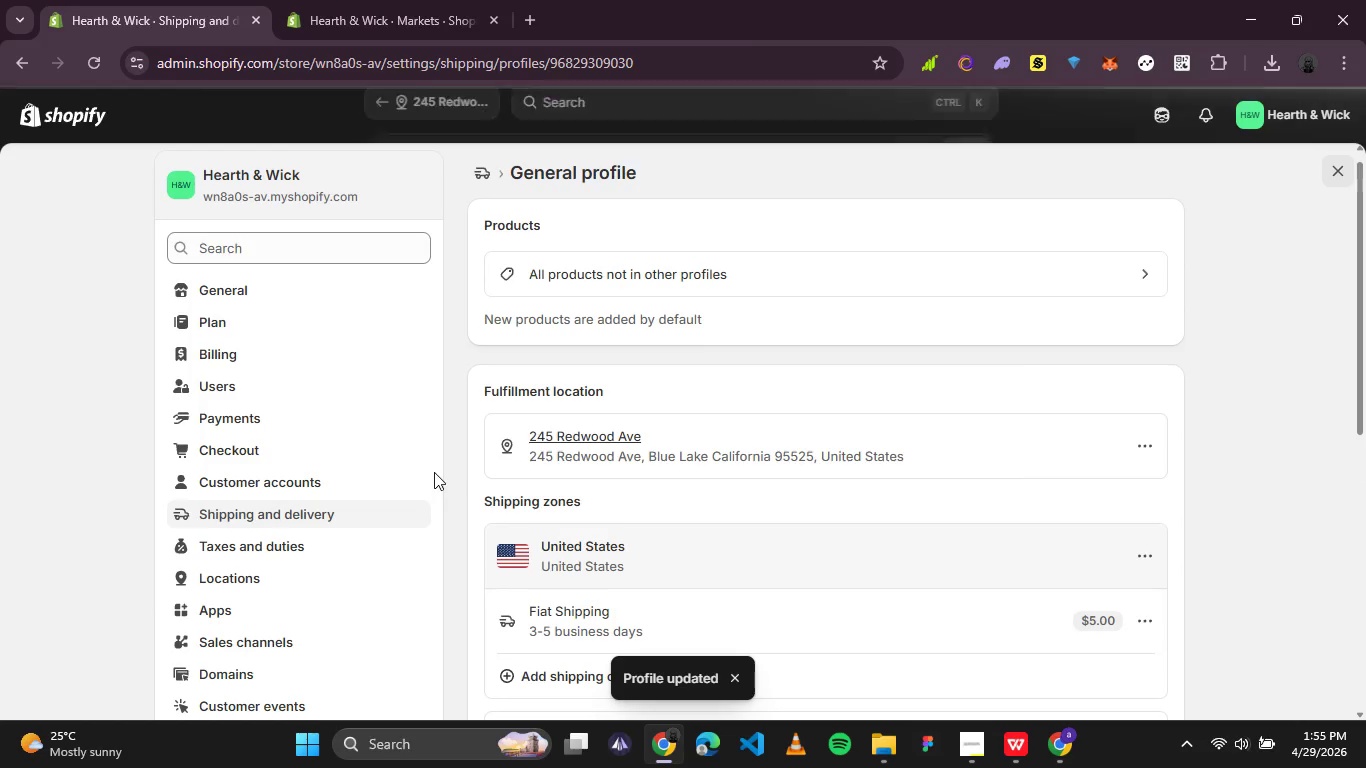 
scroll: coordinate [141, 433], scroll_direction: down, amount: 5.0
 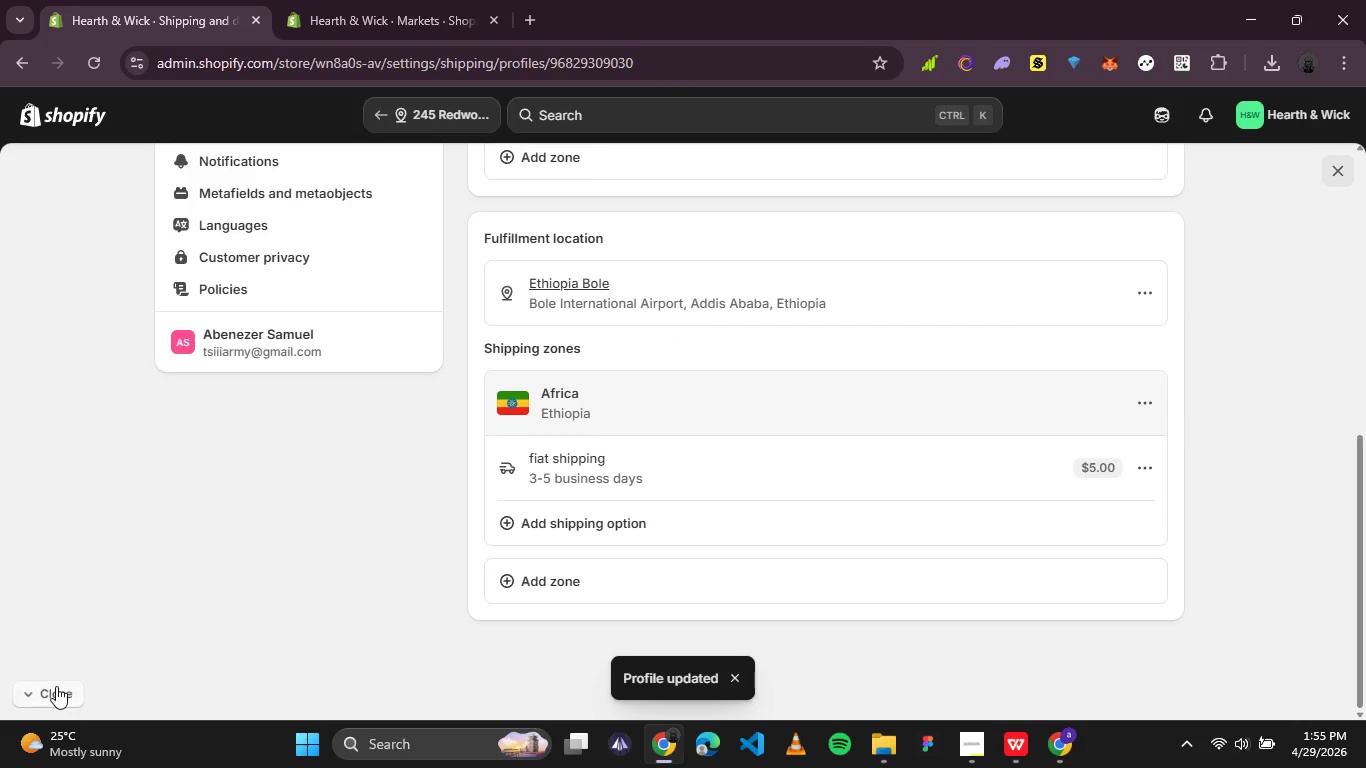 
left_click([53, 688])
 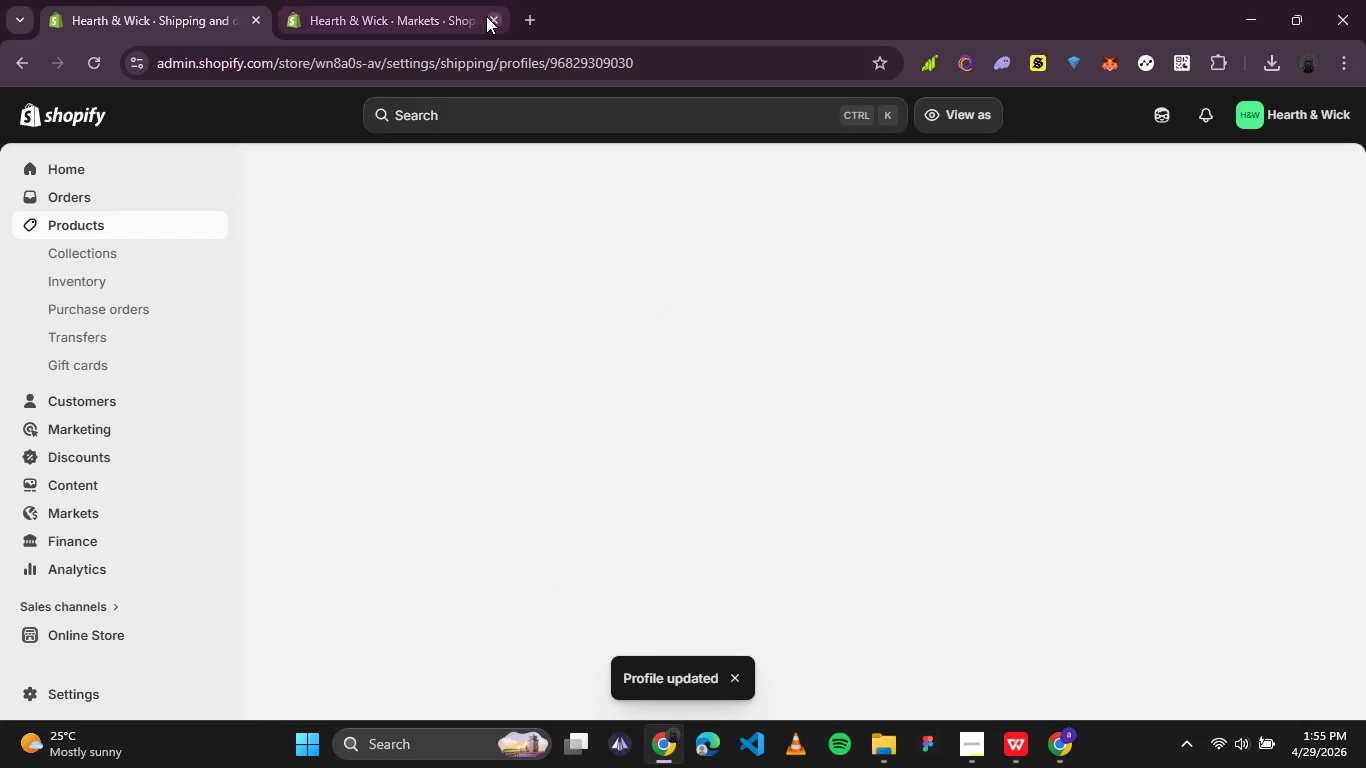 
left_click([495, 22])
 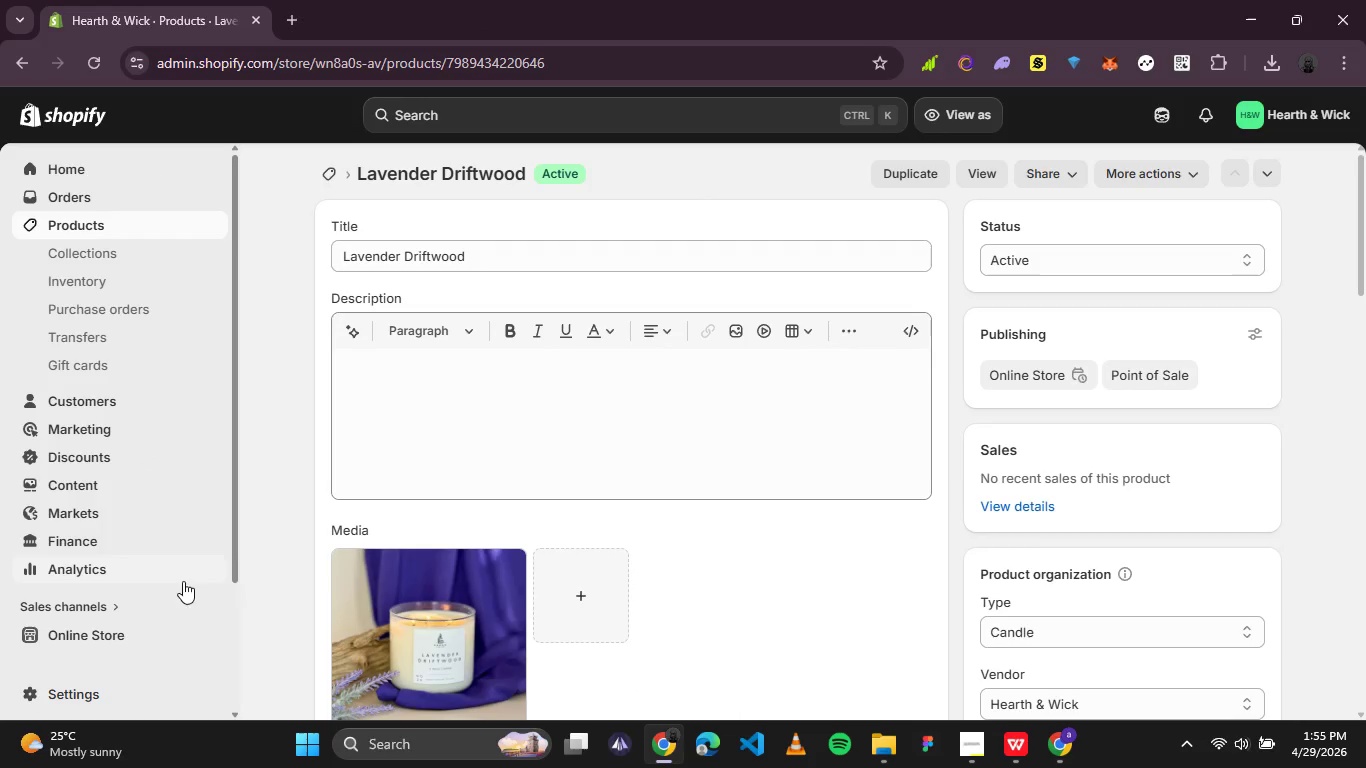 
left_click([219, 635])
 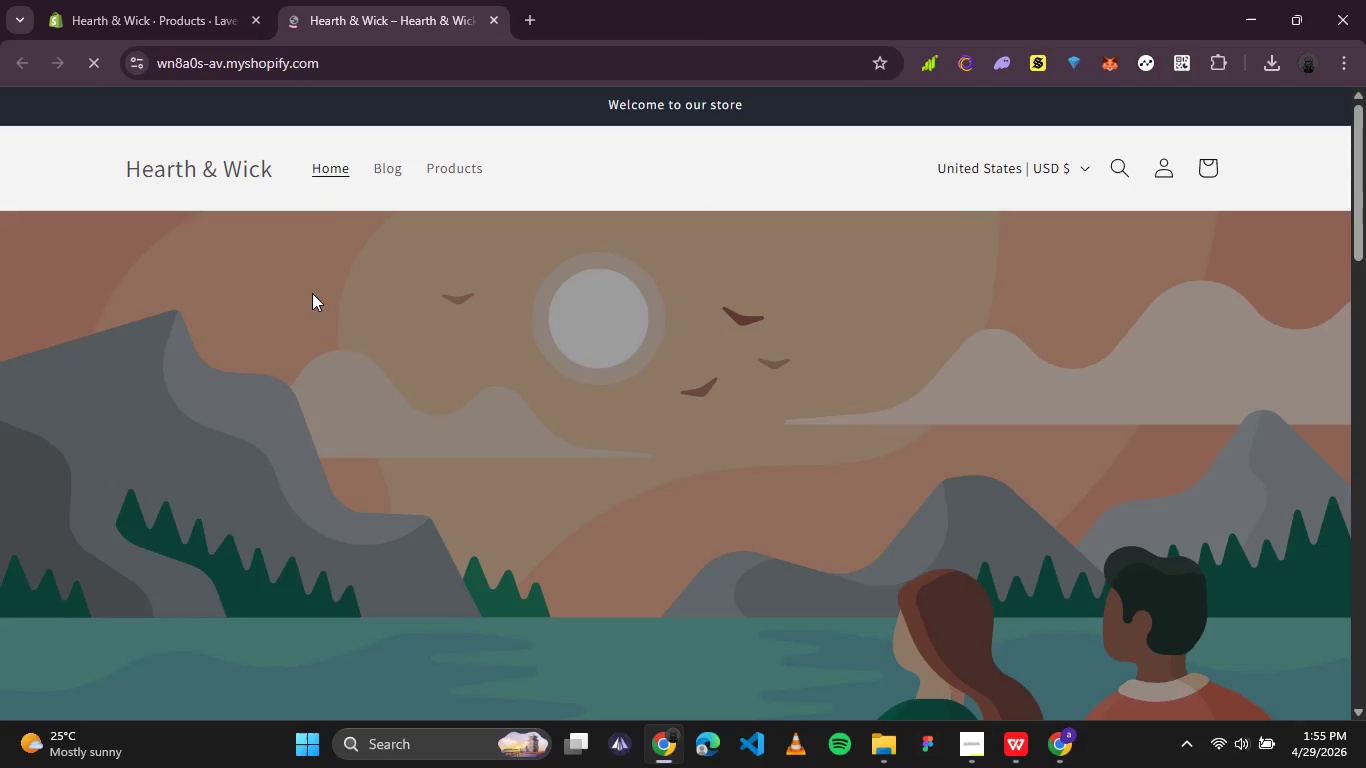 
wait(6.58)
 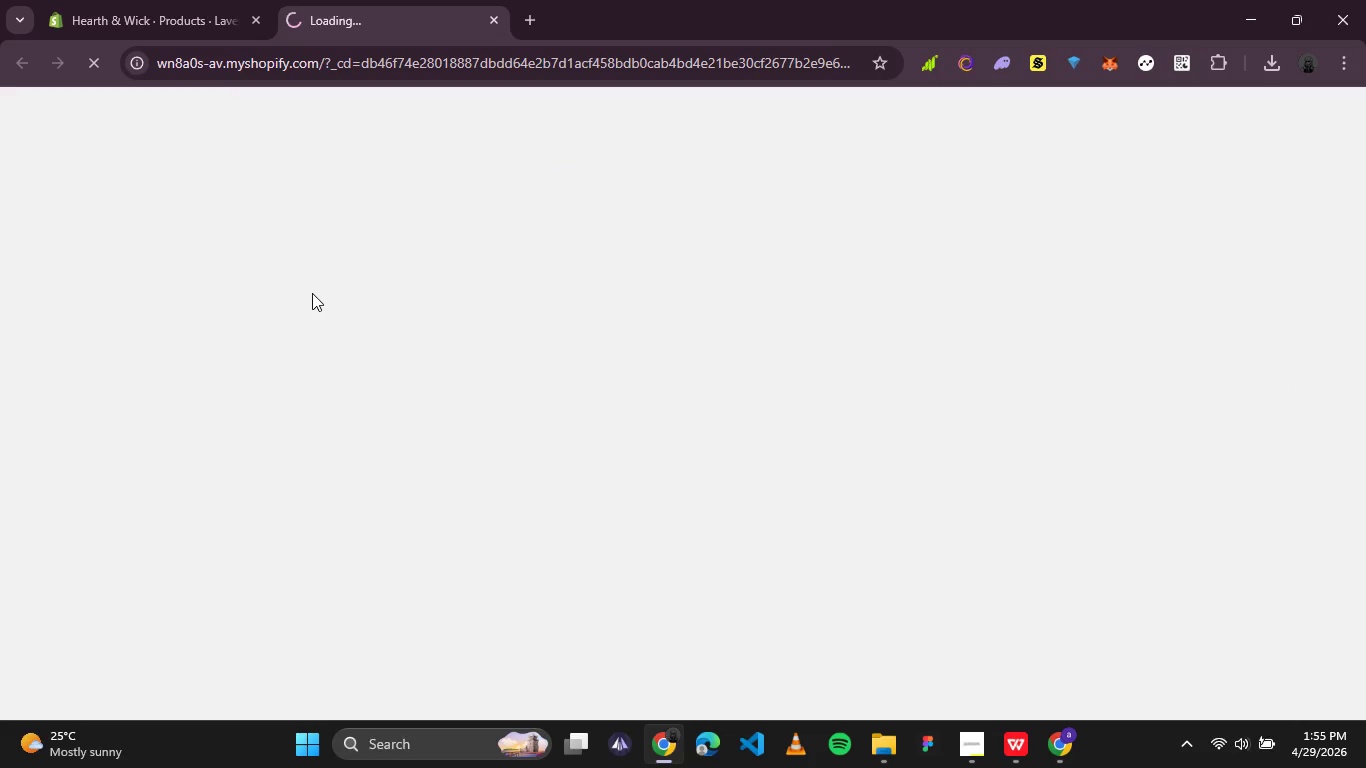 
scroll: coordinate [340, 289], scroll_direction: down, amount: 1.0
 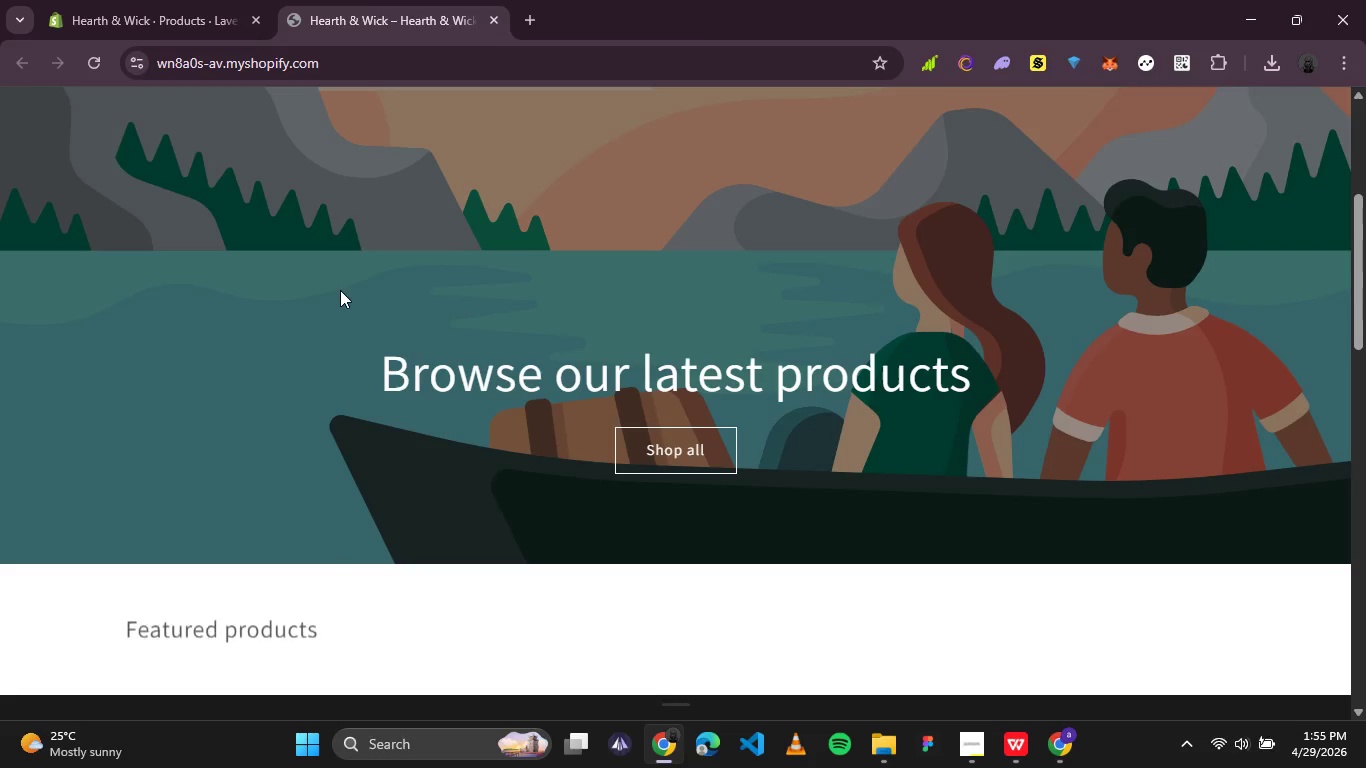 
scroll: coordinate [337, 292], scroll_direction: up, amount: 2.0
 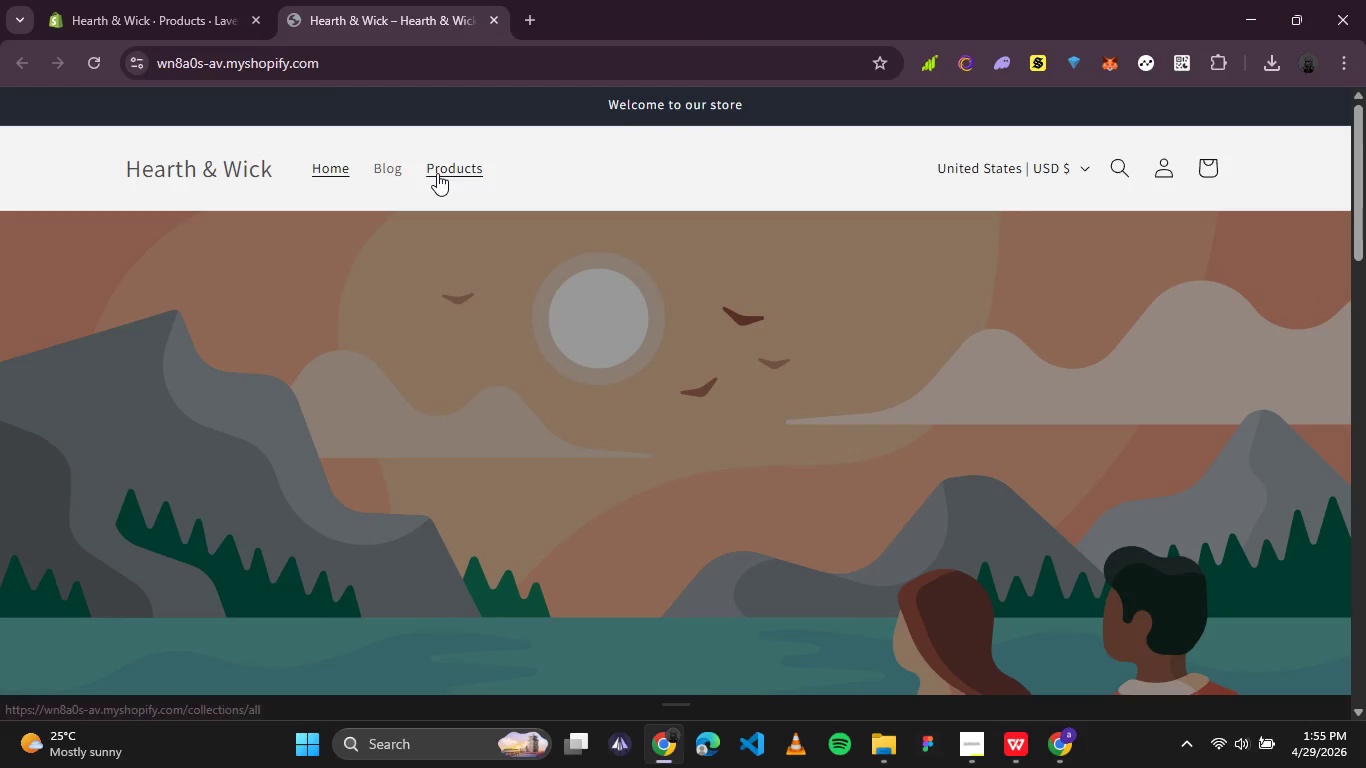 
scroll: coordinate [429, 255], scroll_direction: down, amount: 3.0
 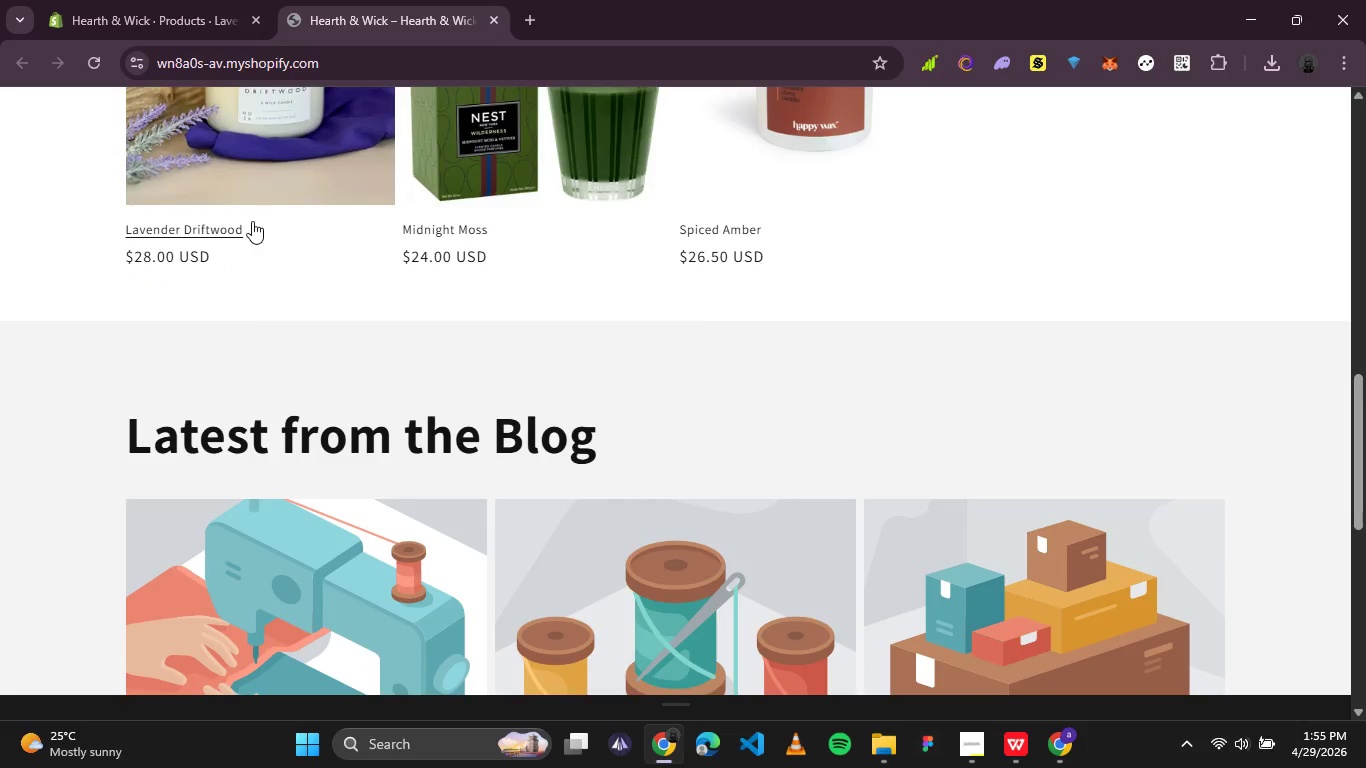 
left_click([224, 205])
 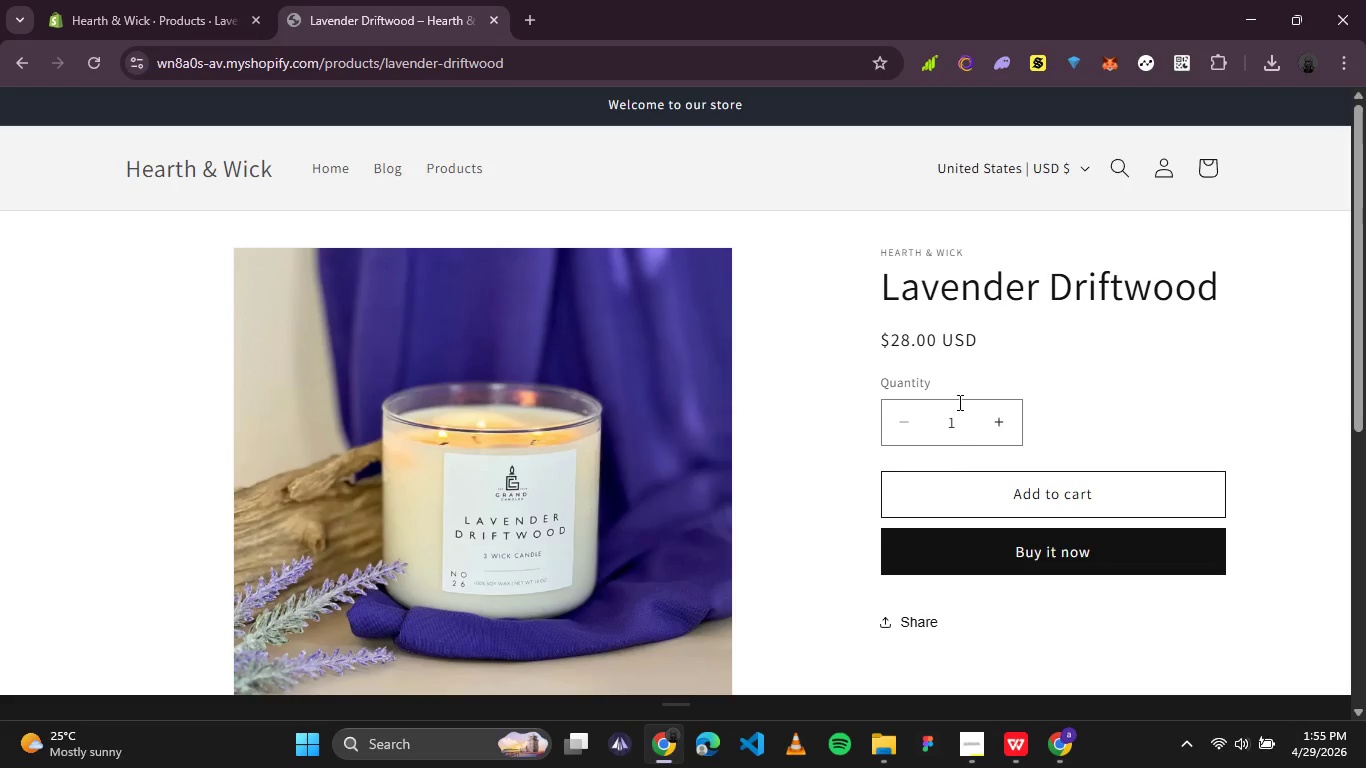 
left_click([986, 417])
 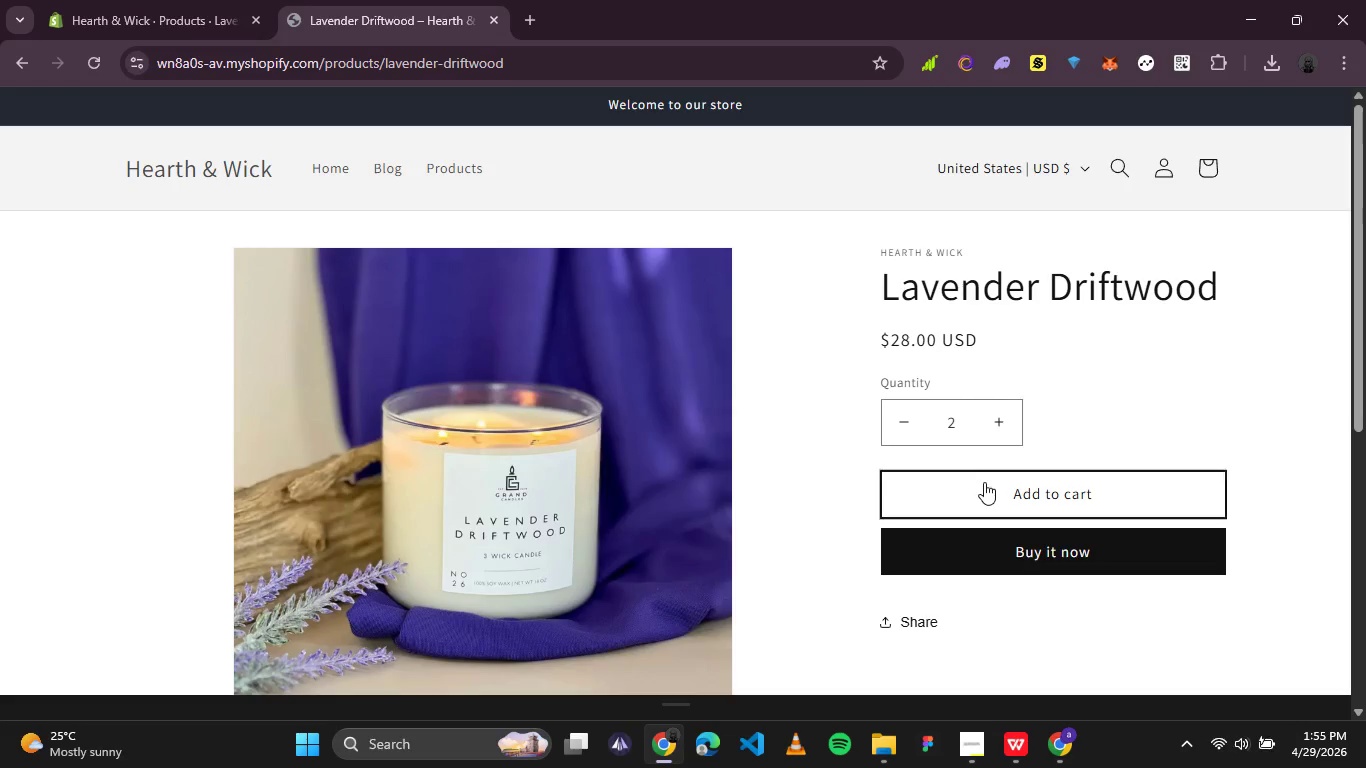 
left_click([984, 484])
 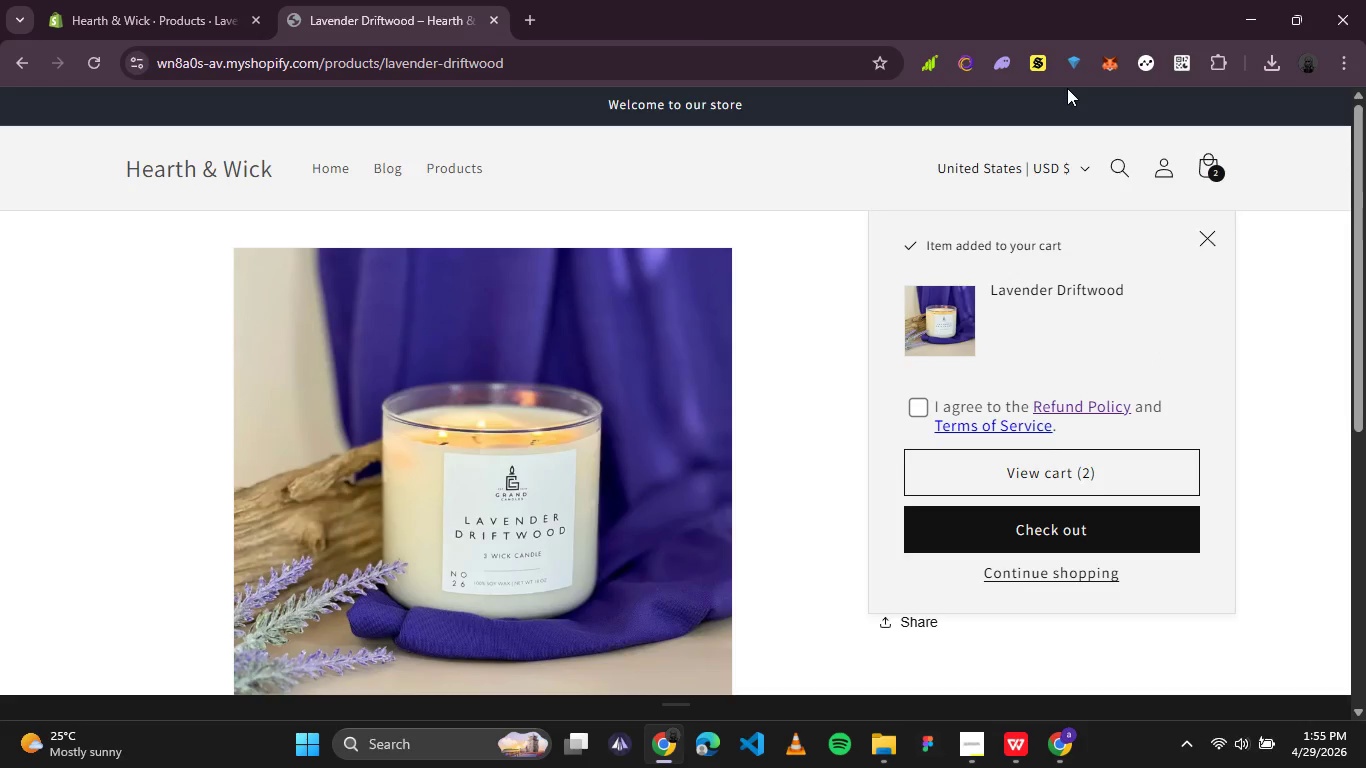 
wait(9.25)
 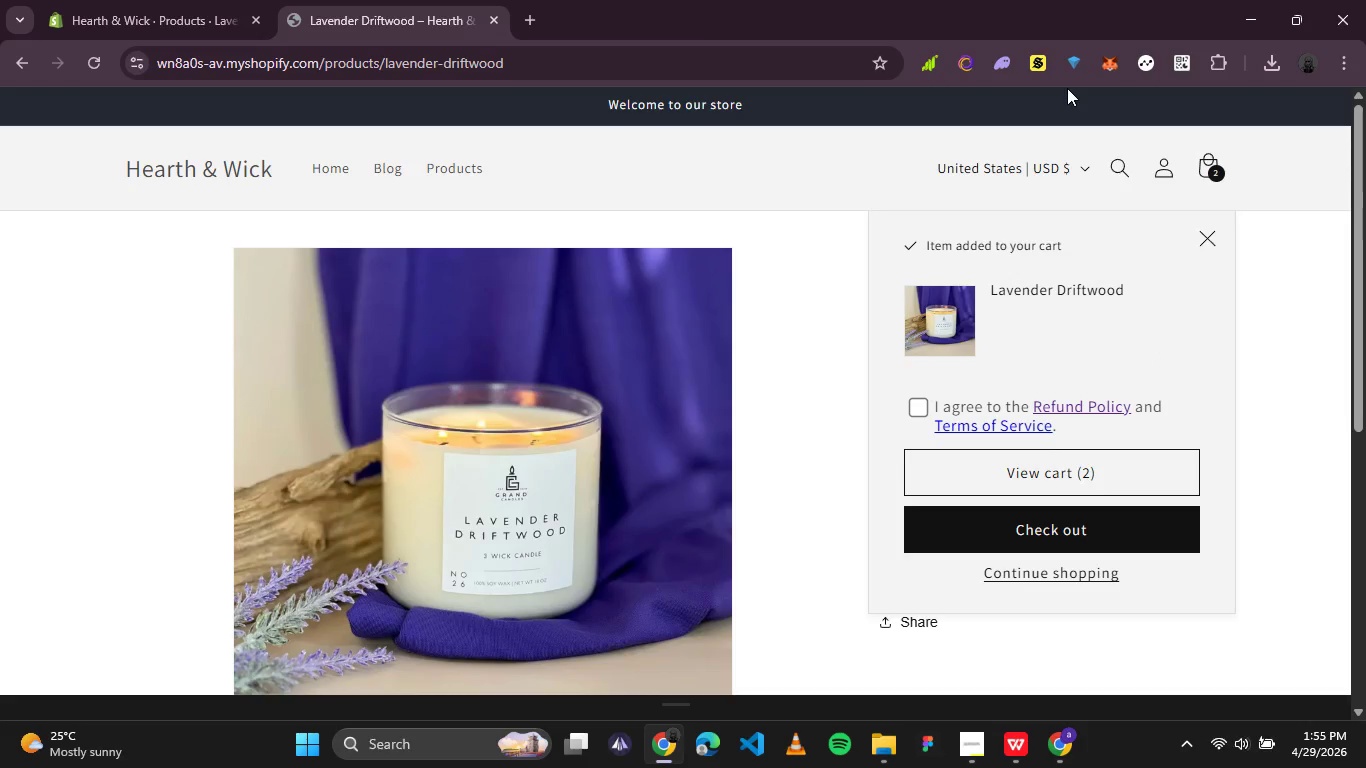 
left_click([917, 404])
 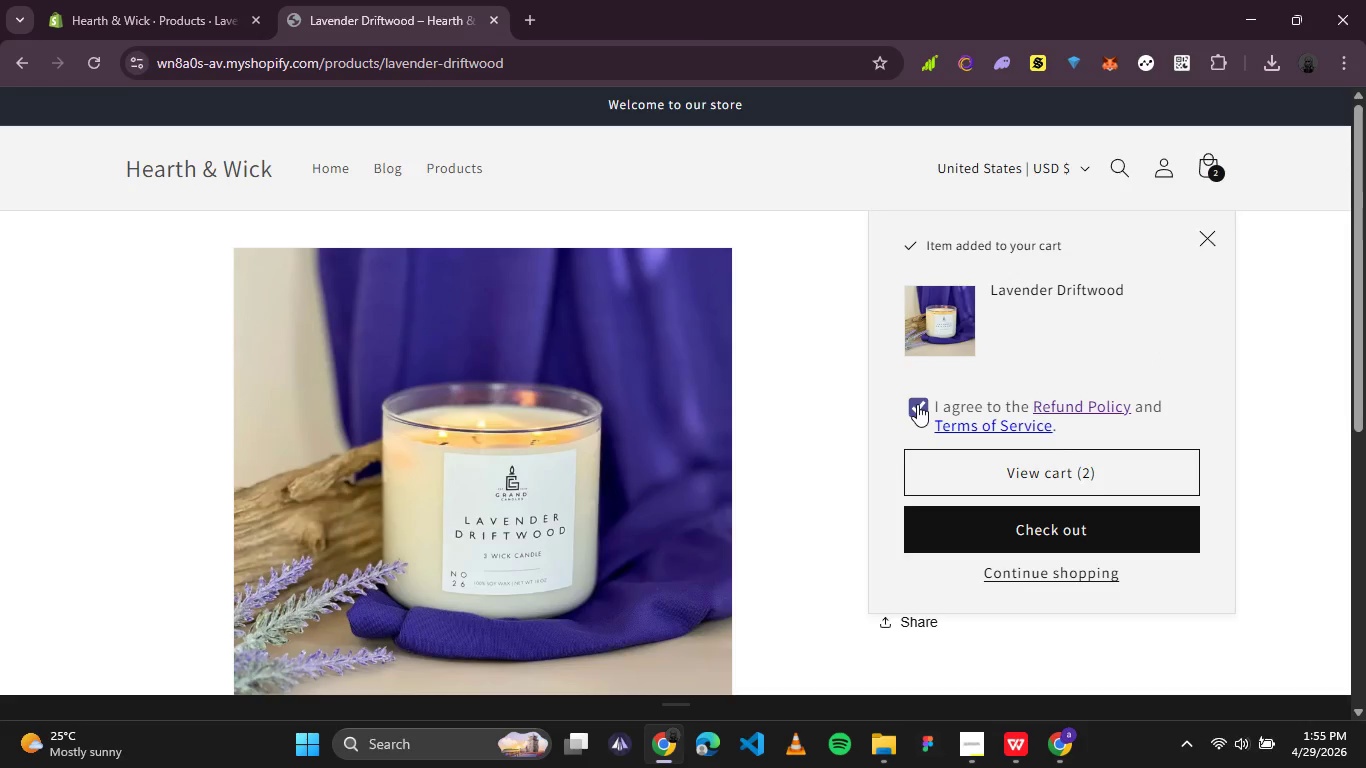 
left_click([917, 404])
 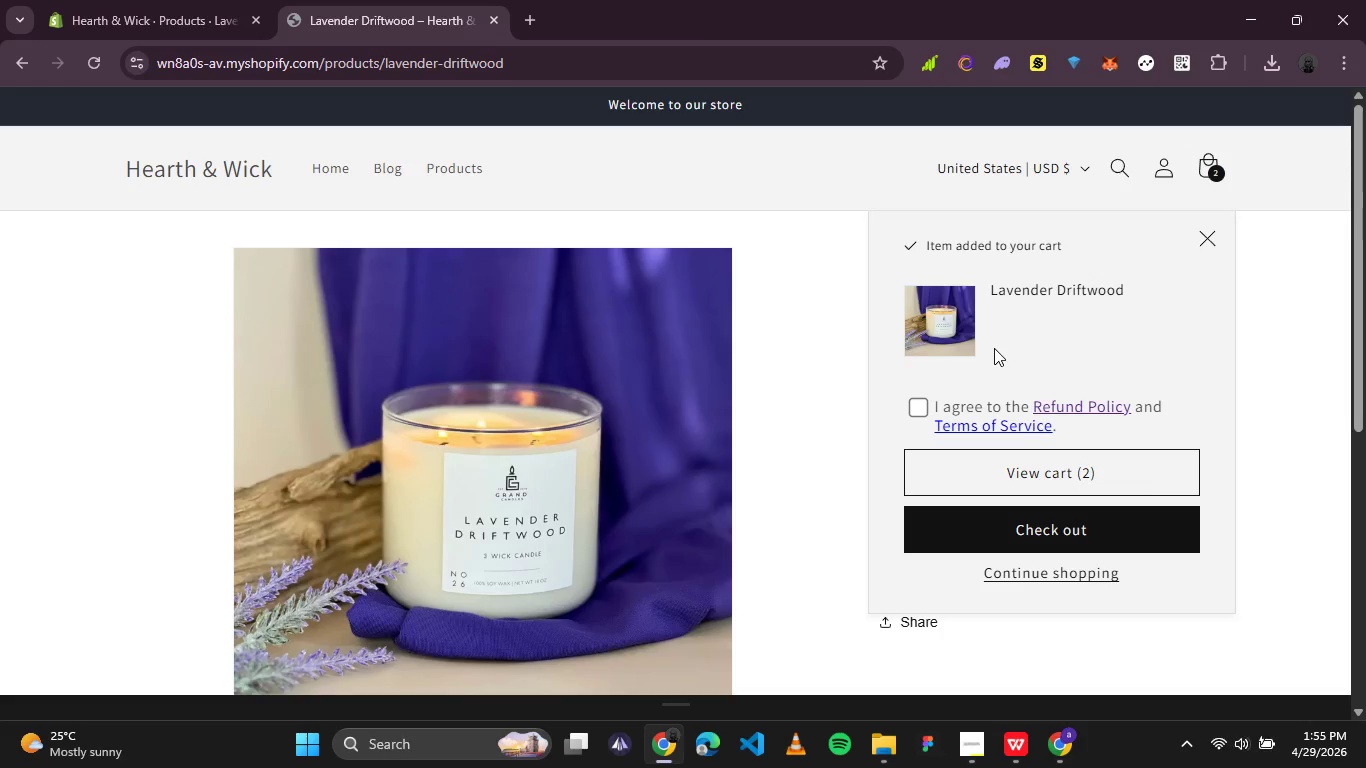 
wait(6.33)
 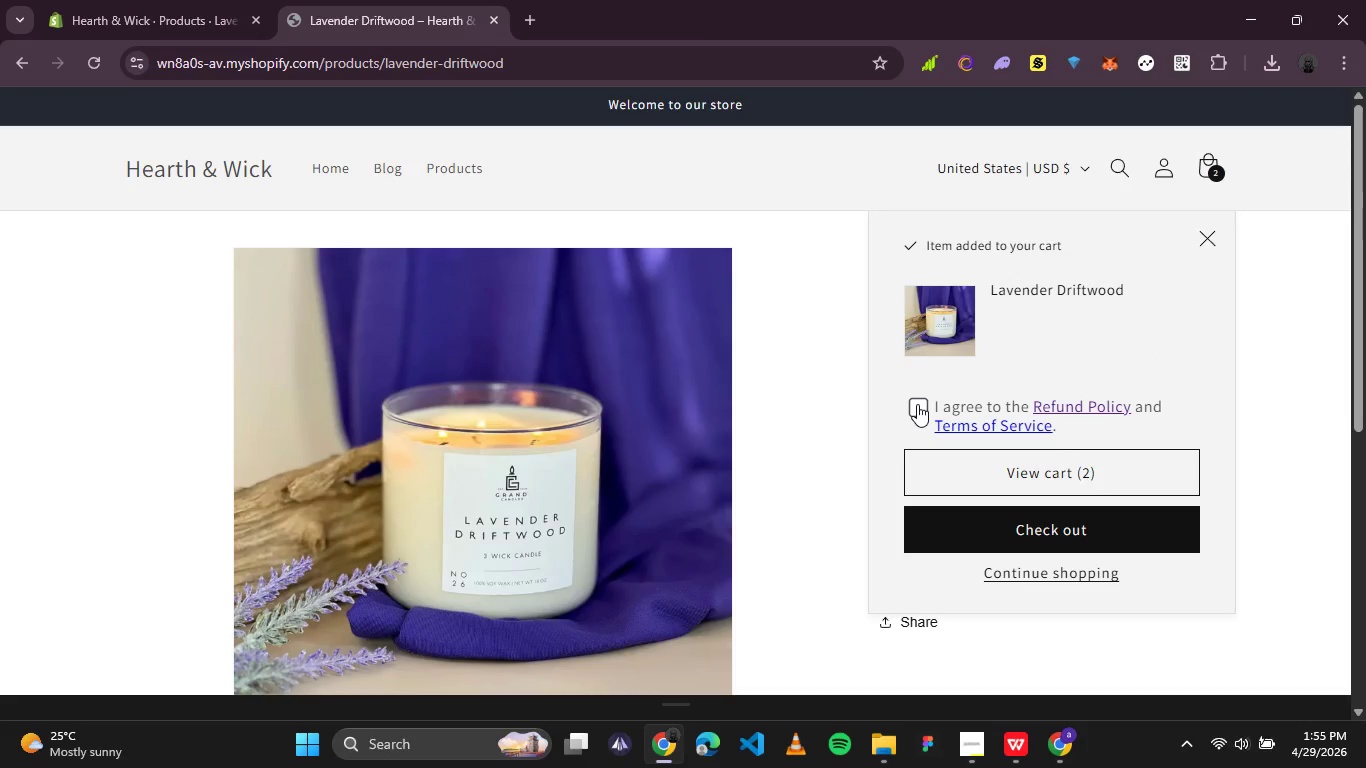 
key(PrintScreen)
 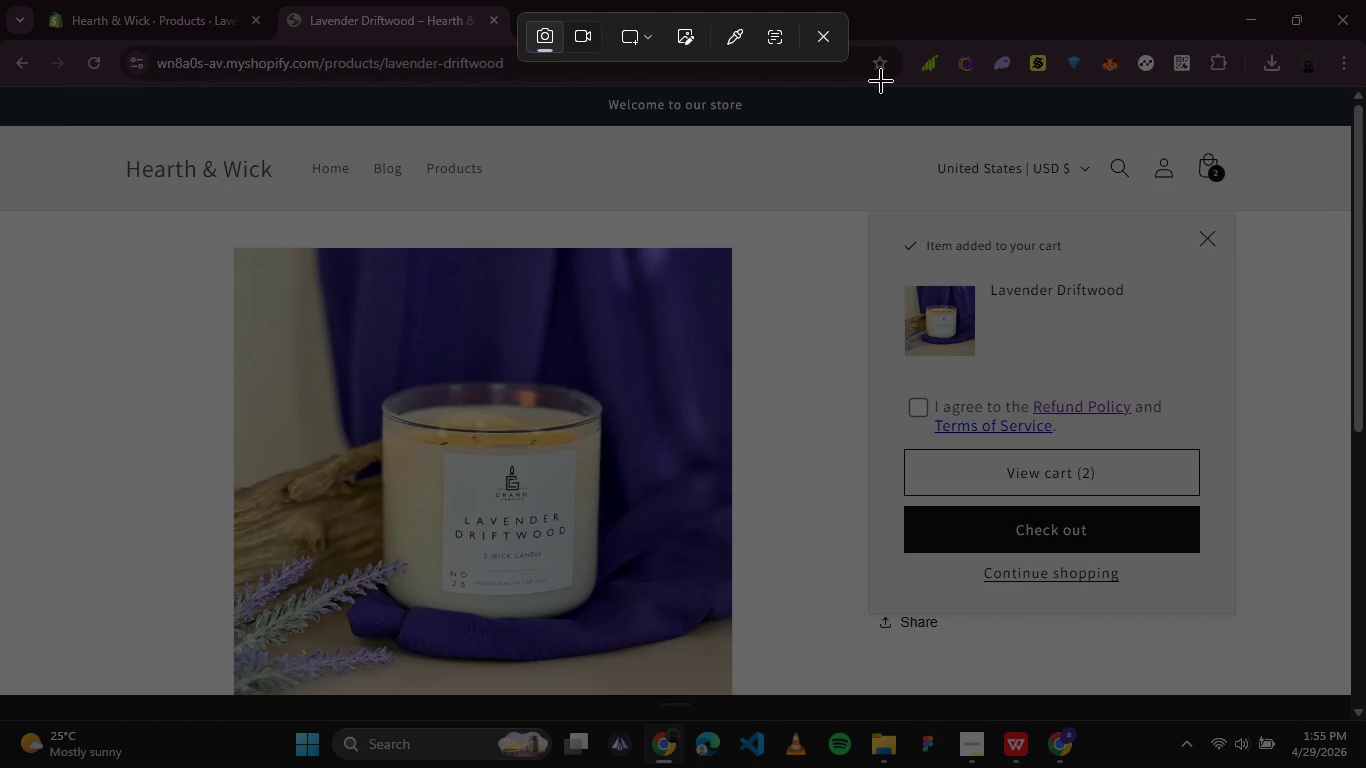 
left_click([827, 42])
 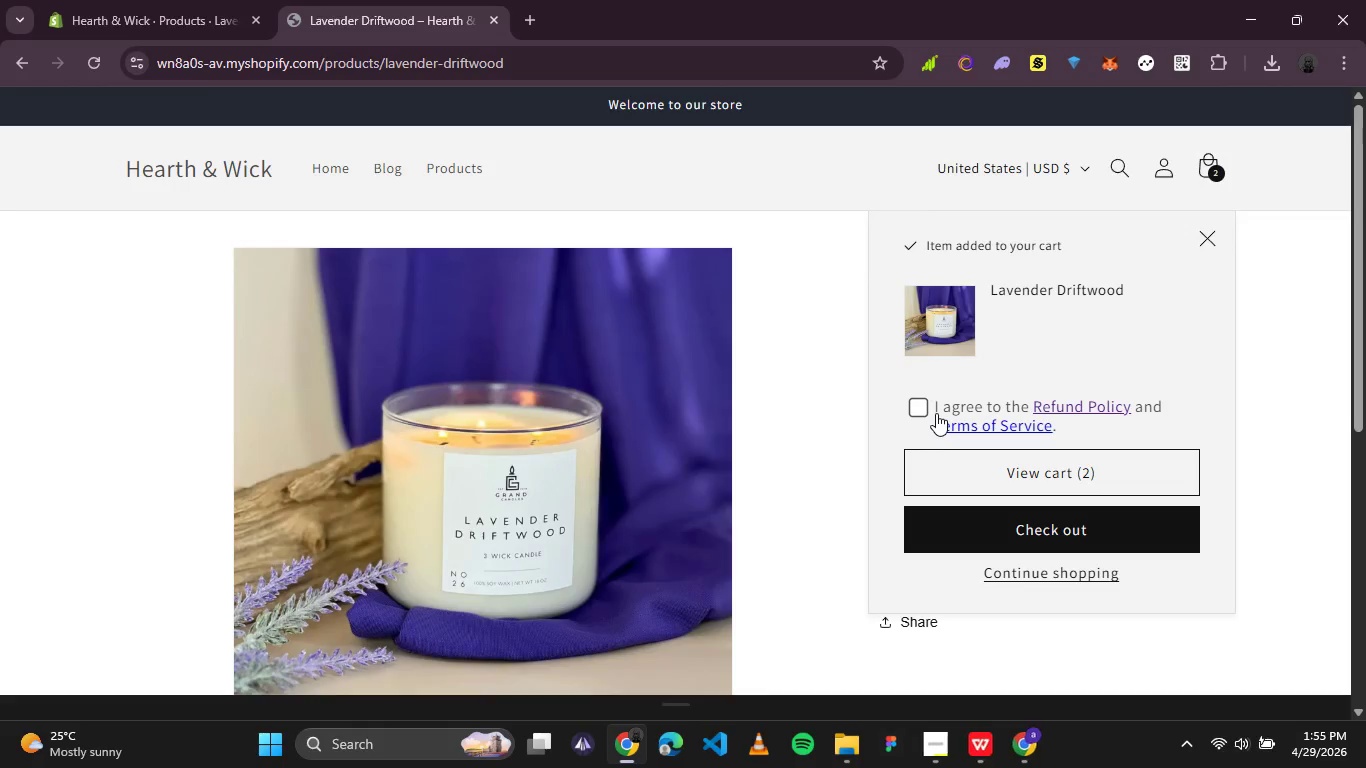 
left_click([921, 413])
 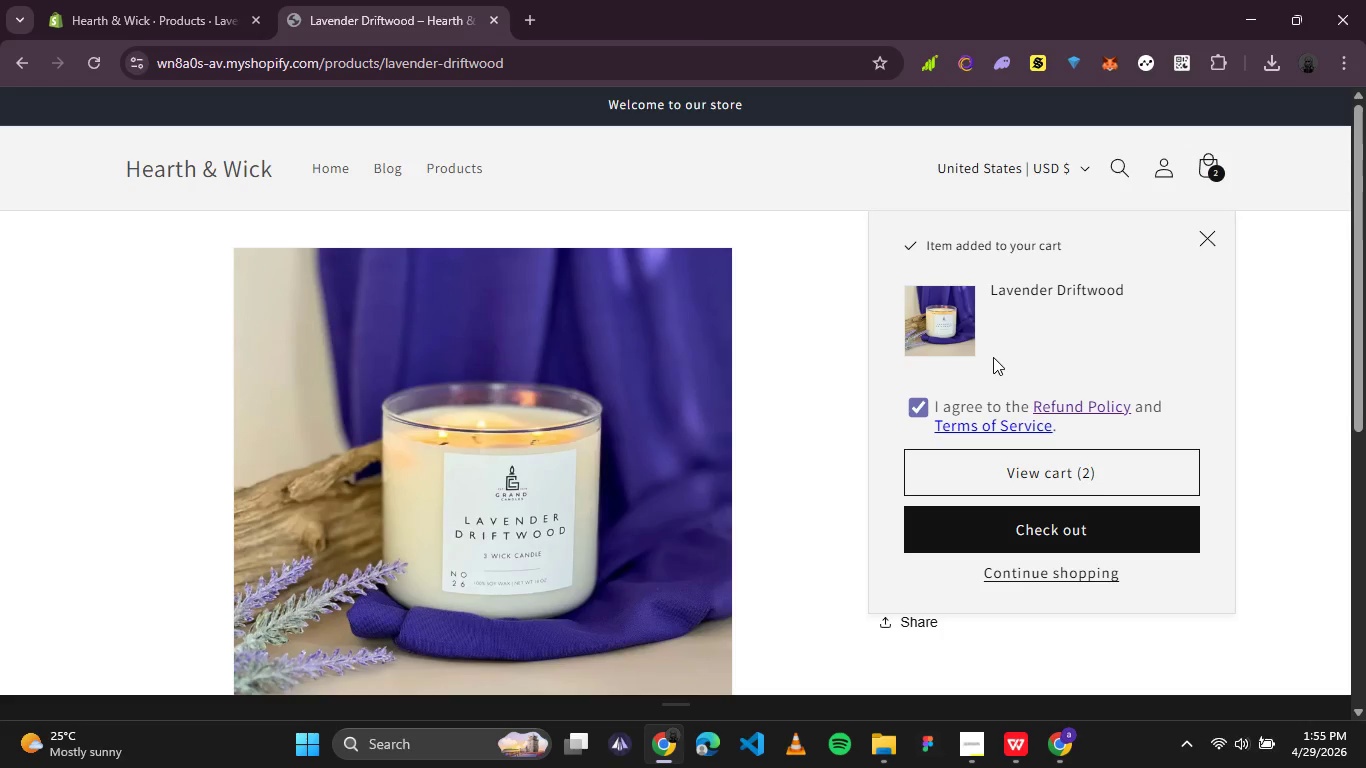 
key(PrintScreen)
 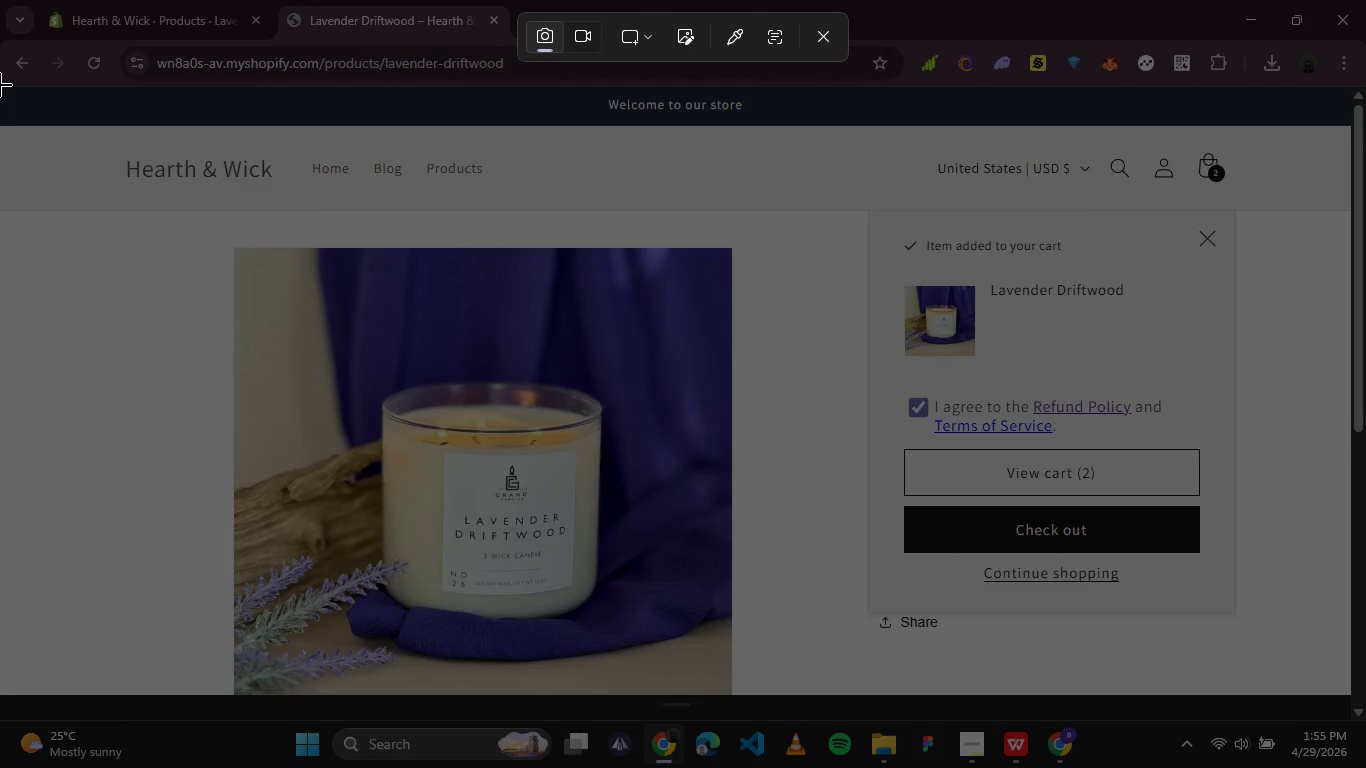 
wait(5.64)
 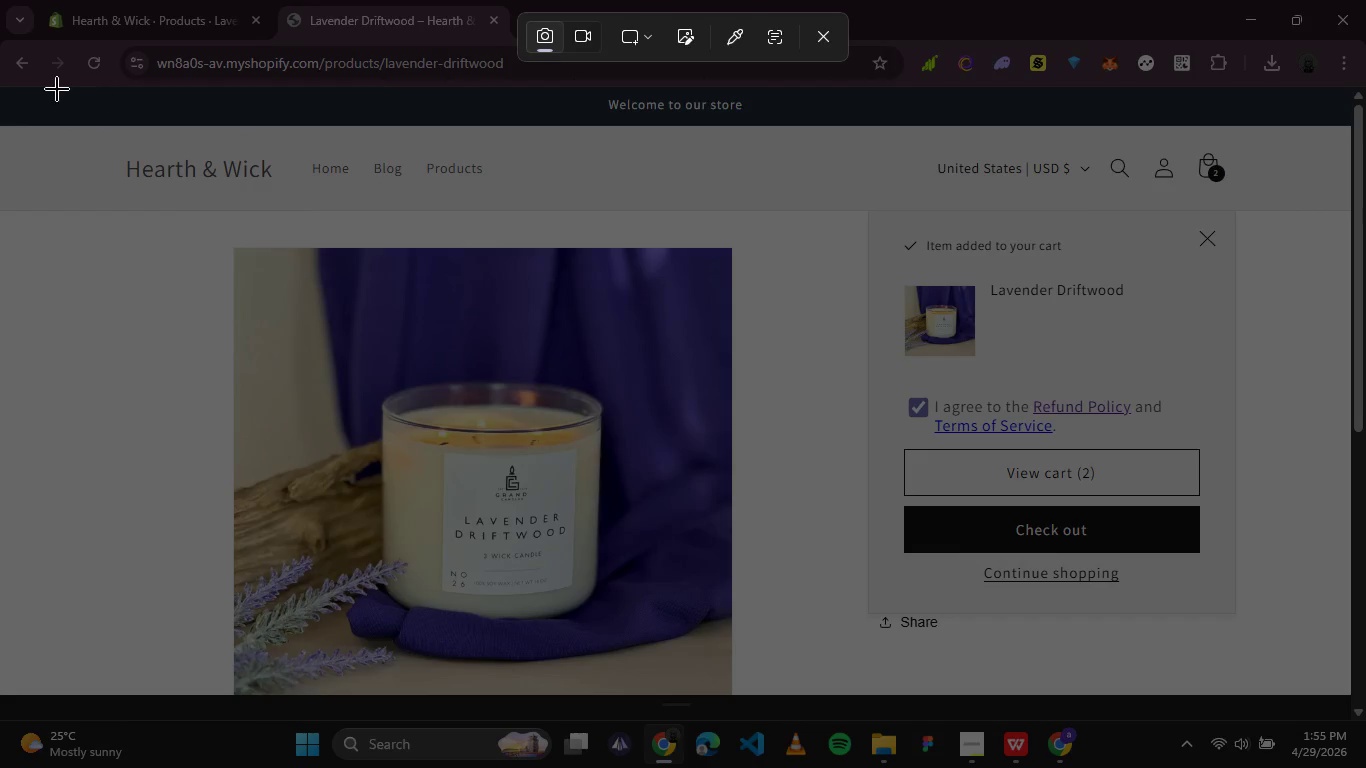 
left_click_drag(start_coordinate=[0, 87], to_coordinate=[1349, 692])
 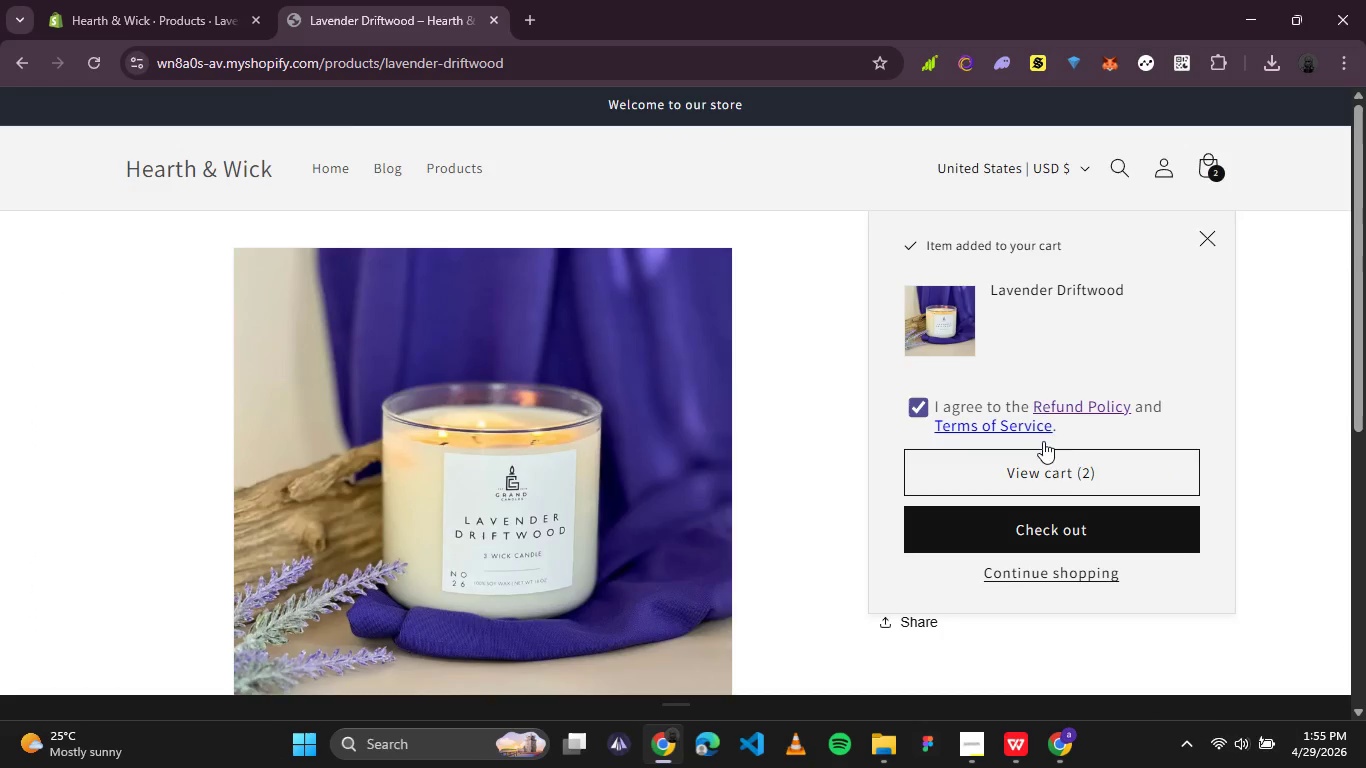 
left_click([1077, 472])
 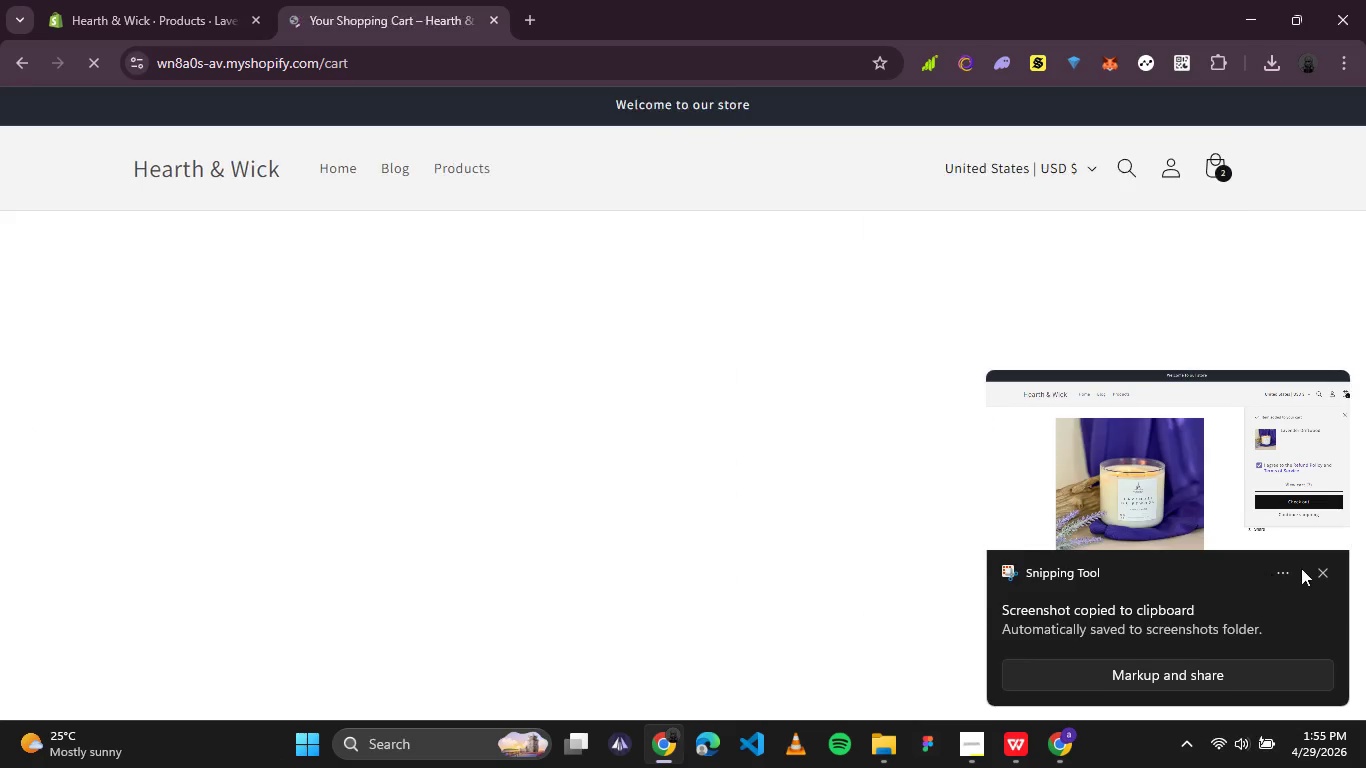 
left_click([1318, 568])
 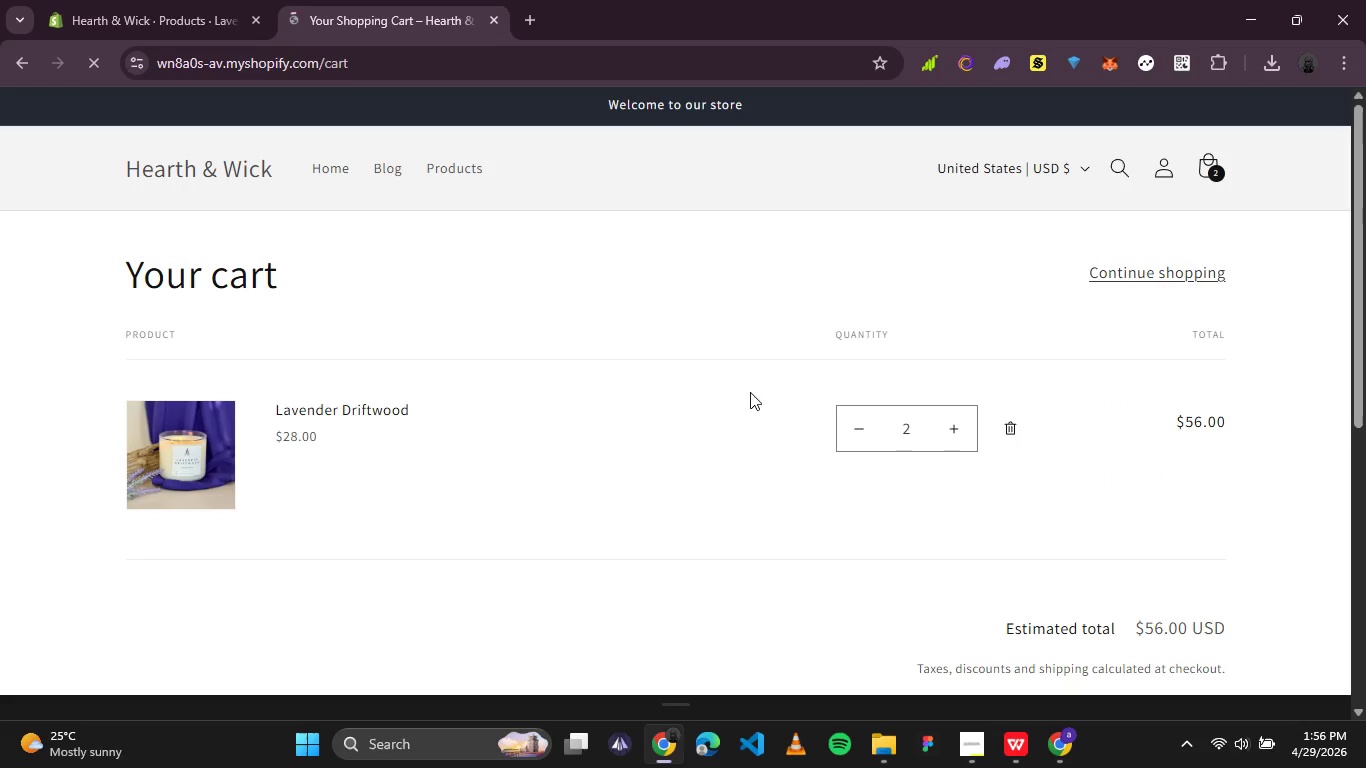 
scroll: coordinate [750, 392], scroll_direction: down, amount: 1.0
 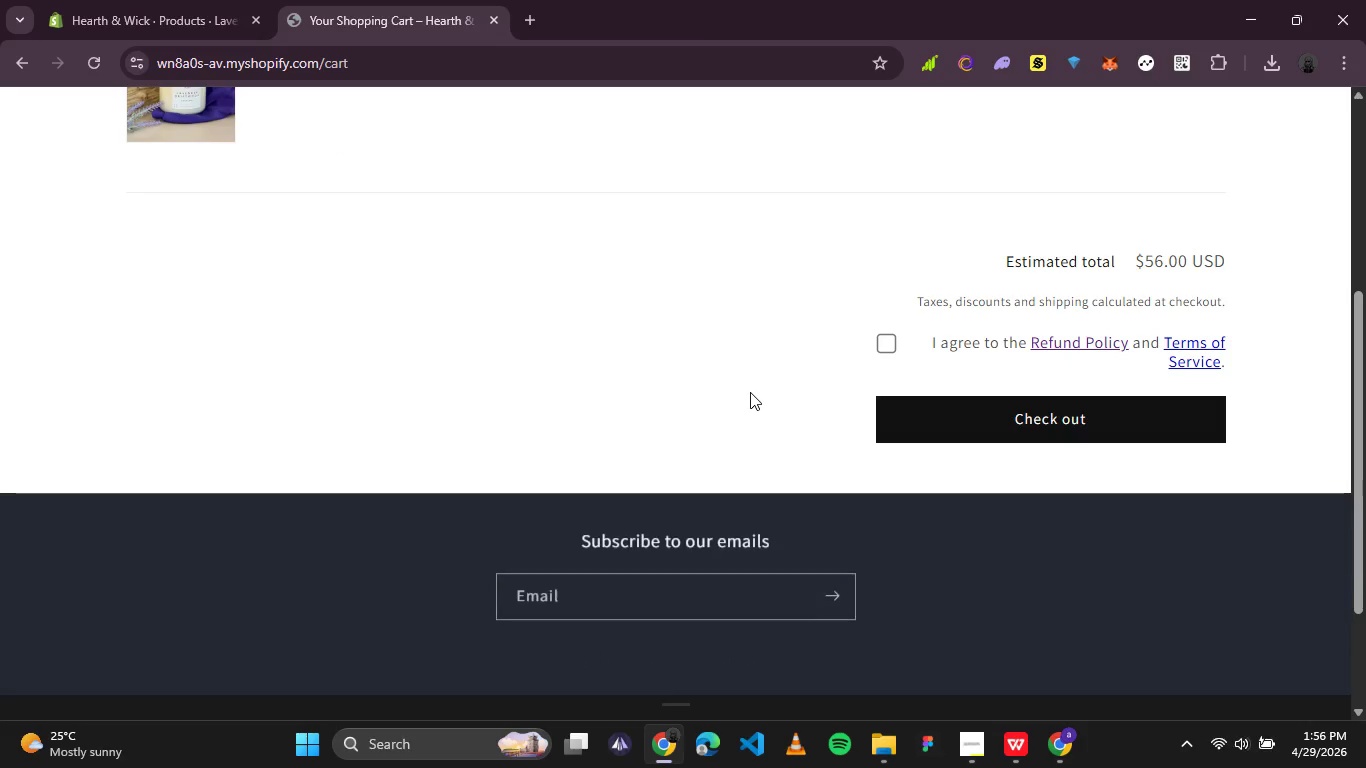 
scroll: coordinate [750, 392], scroll_direction: up, amount: 1.0
 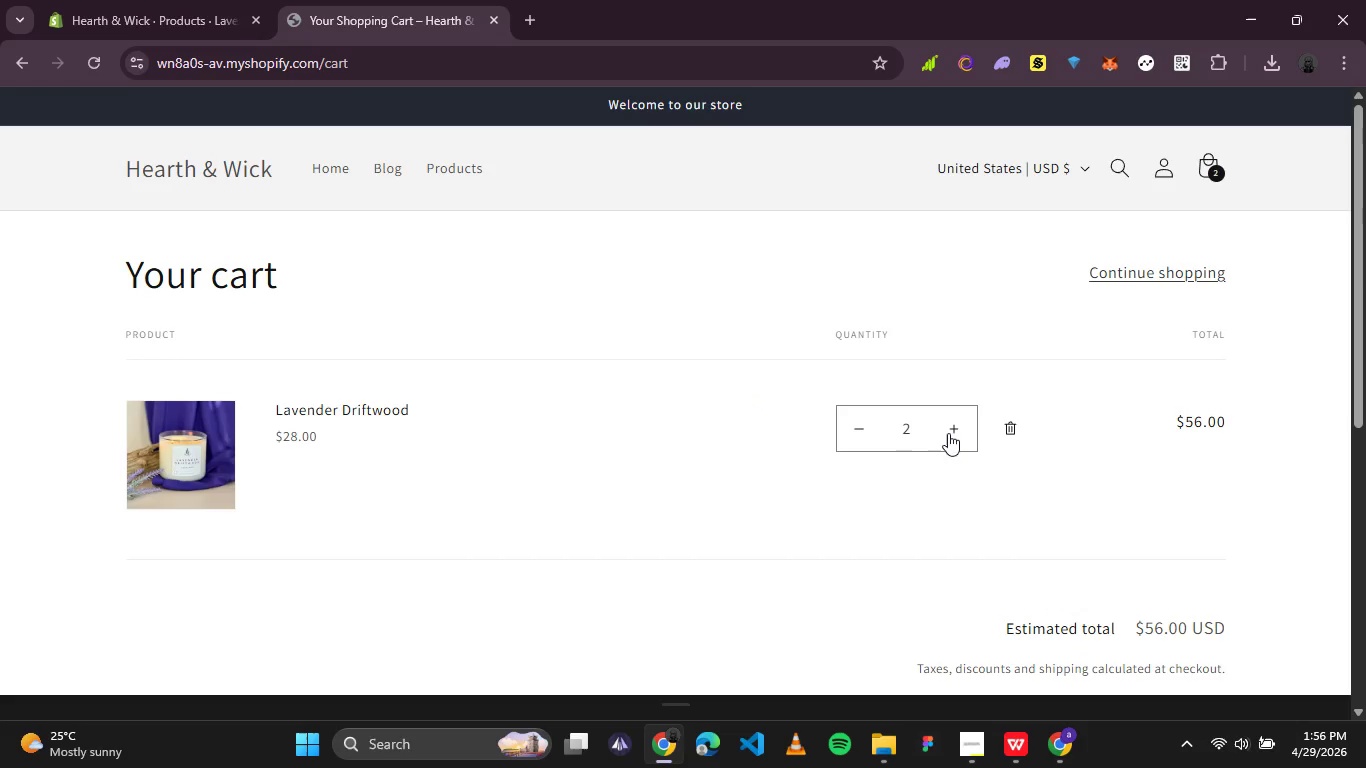 
scroll: coordinate [947, 440], scroll_direction: down, amount: 1.0
 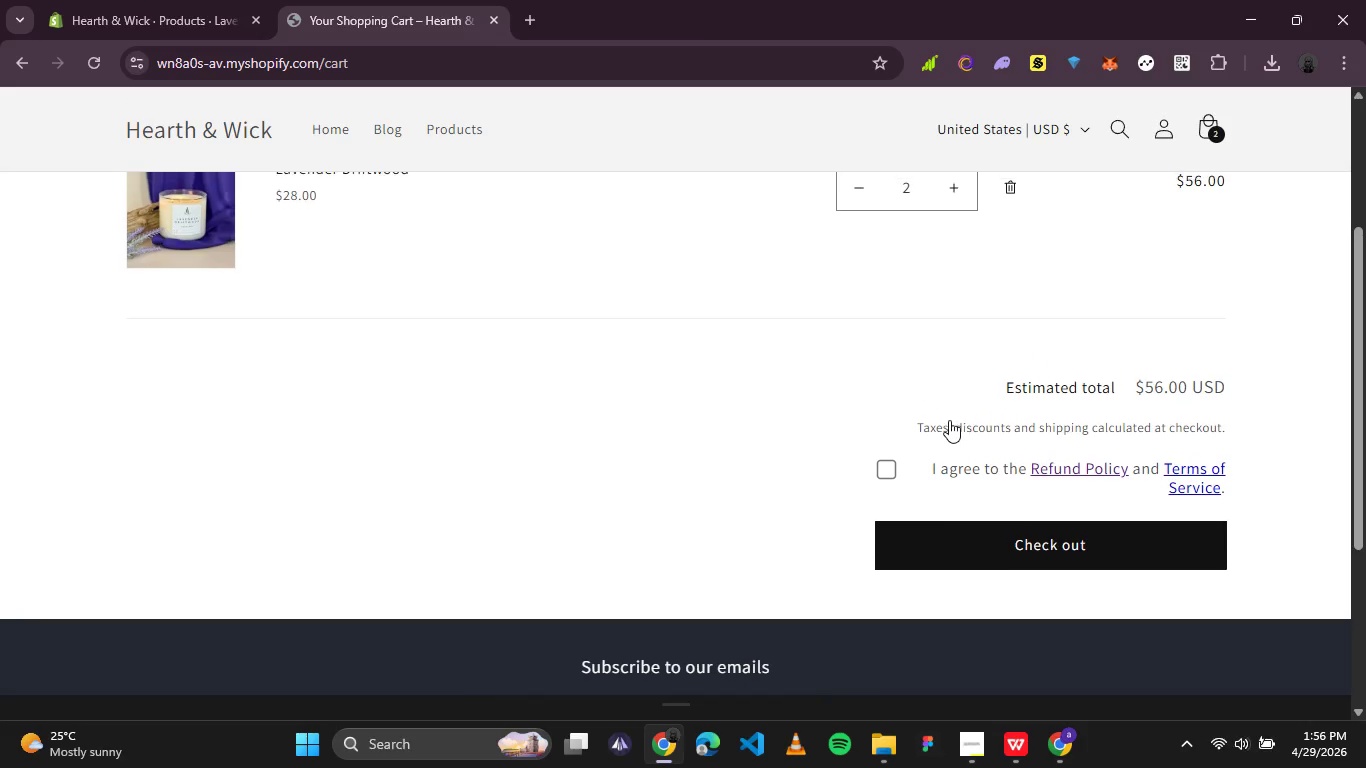 
left_click([949, 431])
 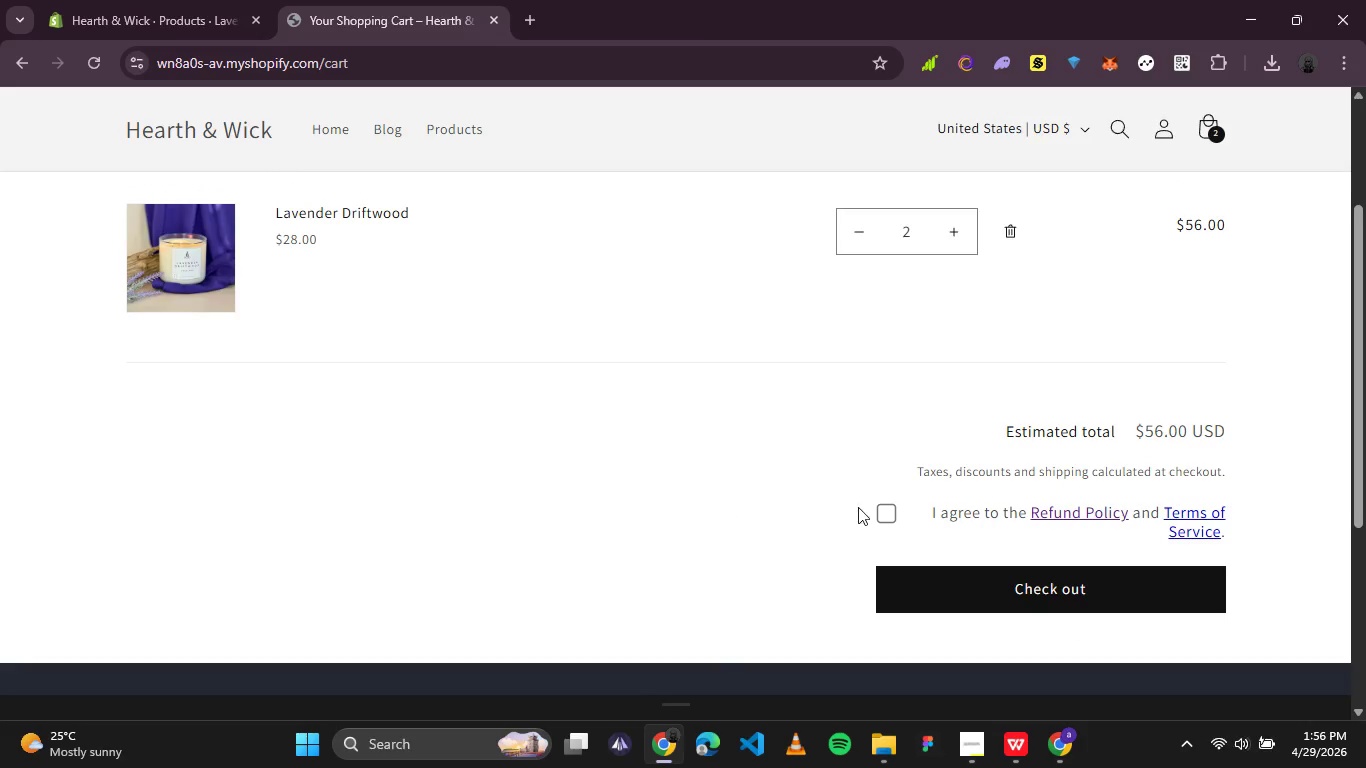 
left_click([885, 514])
 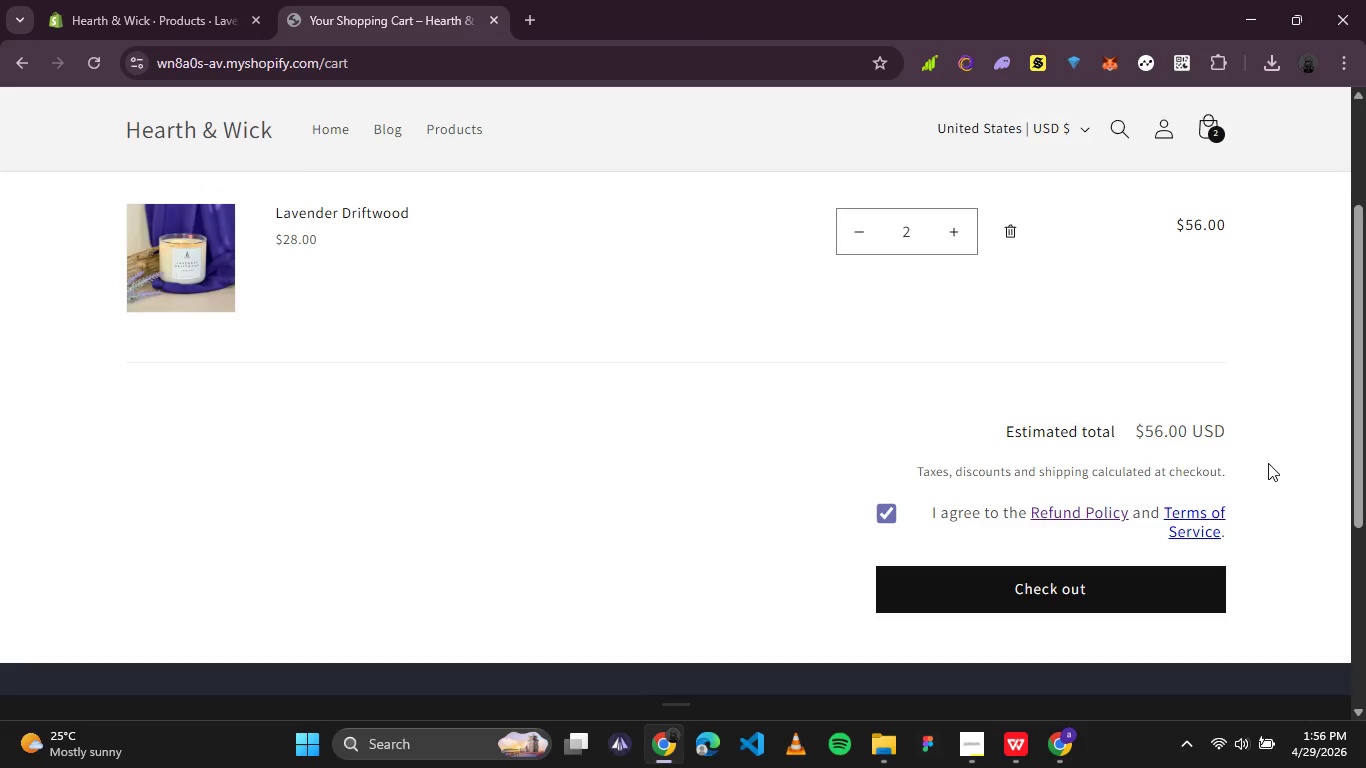 
key(PrintScreen)
 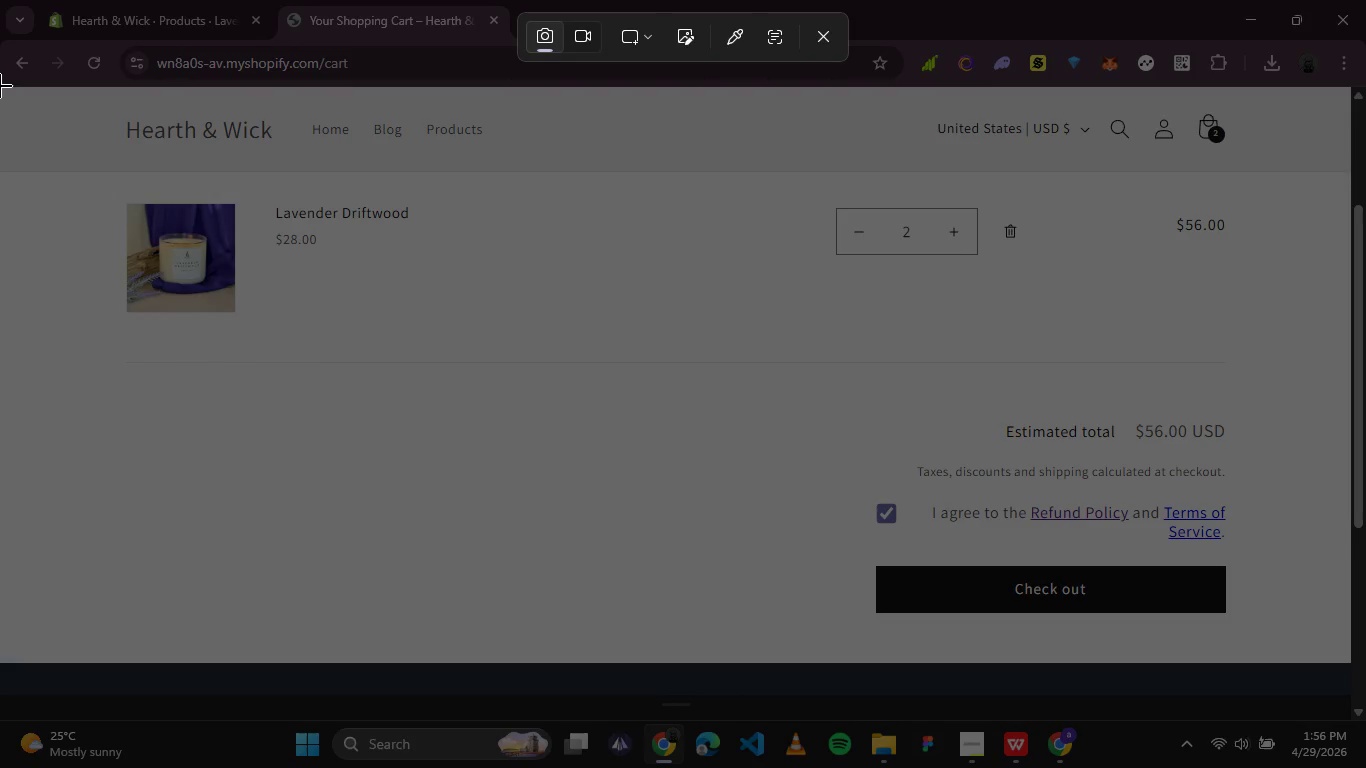 
left_click_drag(start_coordinate=[0, 86], to_coordinate=[1353, 660])
 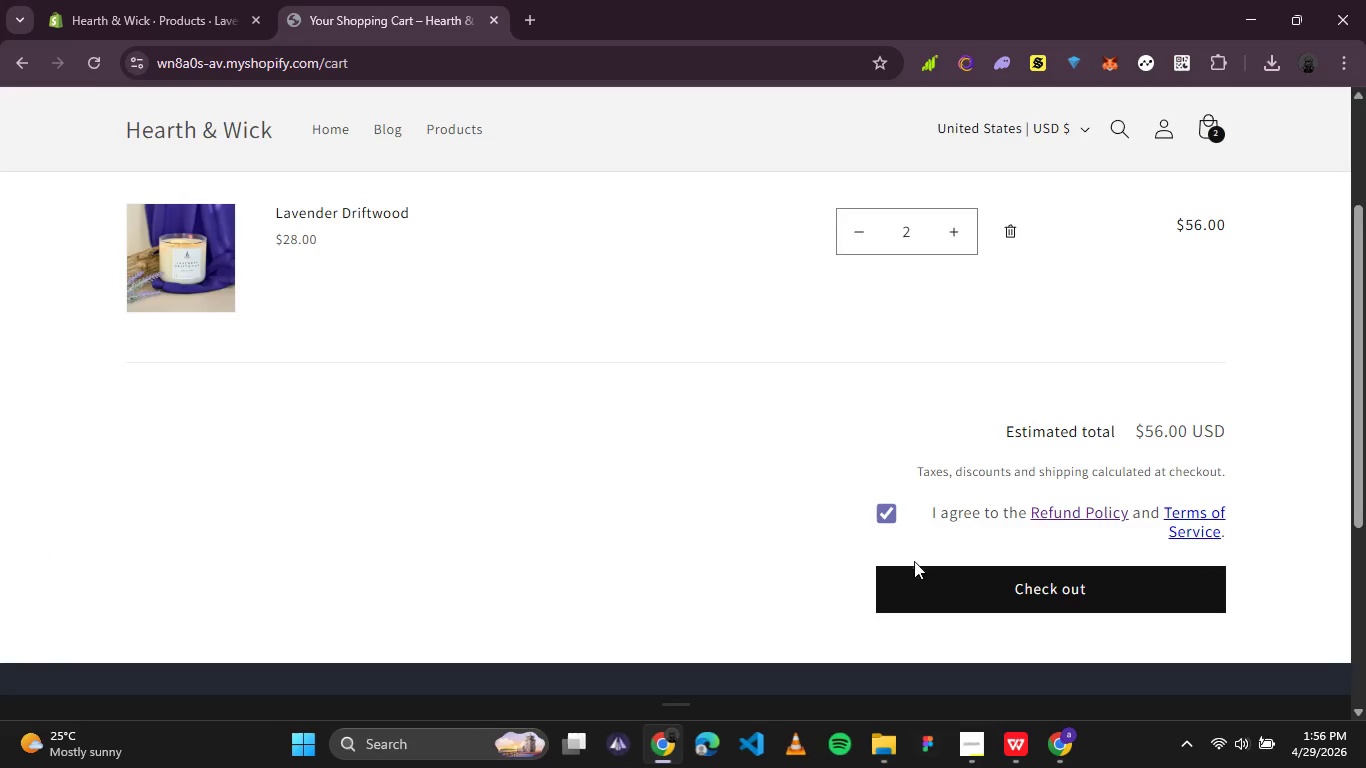 
left_click([1012, 596])
 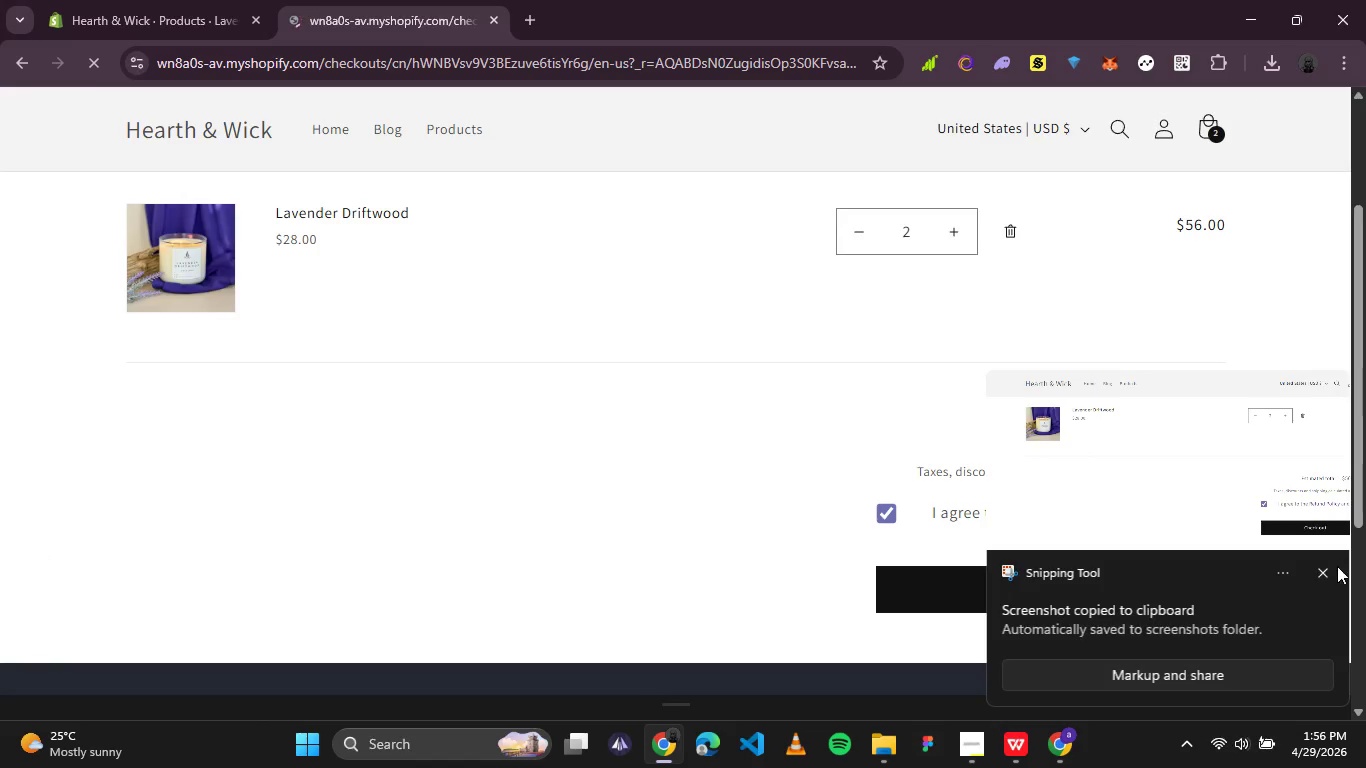 
left_click([1323, 570])
 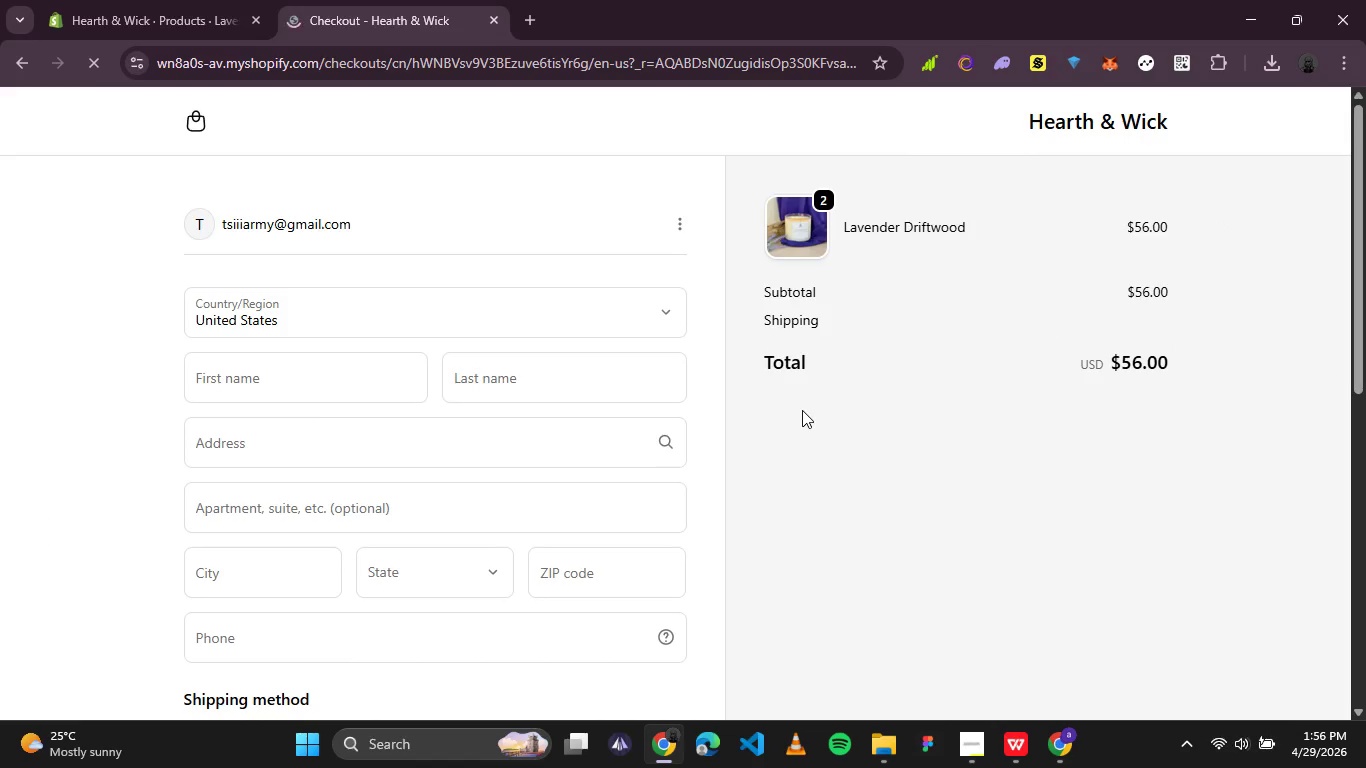 
scroll: coordinate [742, 400], scroll_direction: down, amount: 2.0
 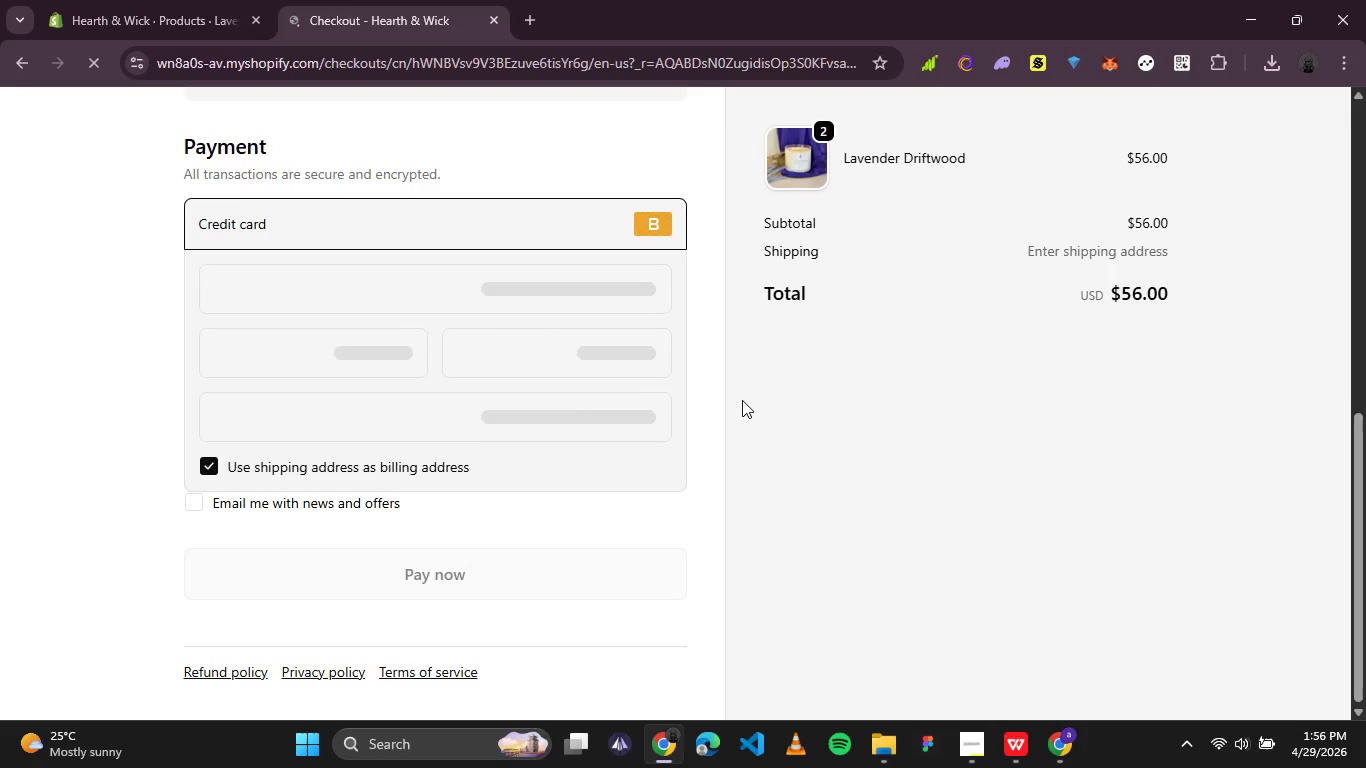 
scroll: coordinate [710, 400], scroll_direction: up, amount: 1.0
 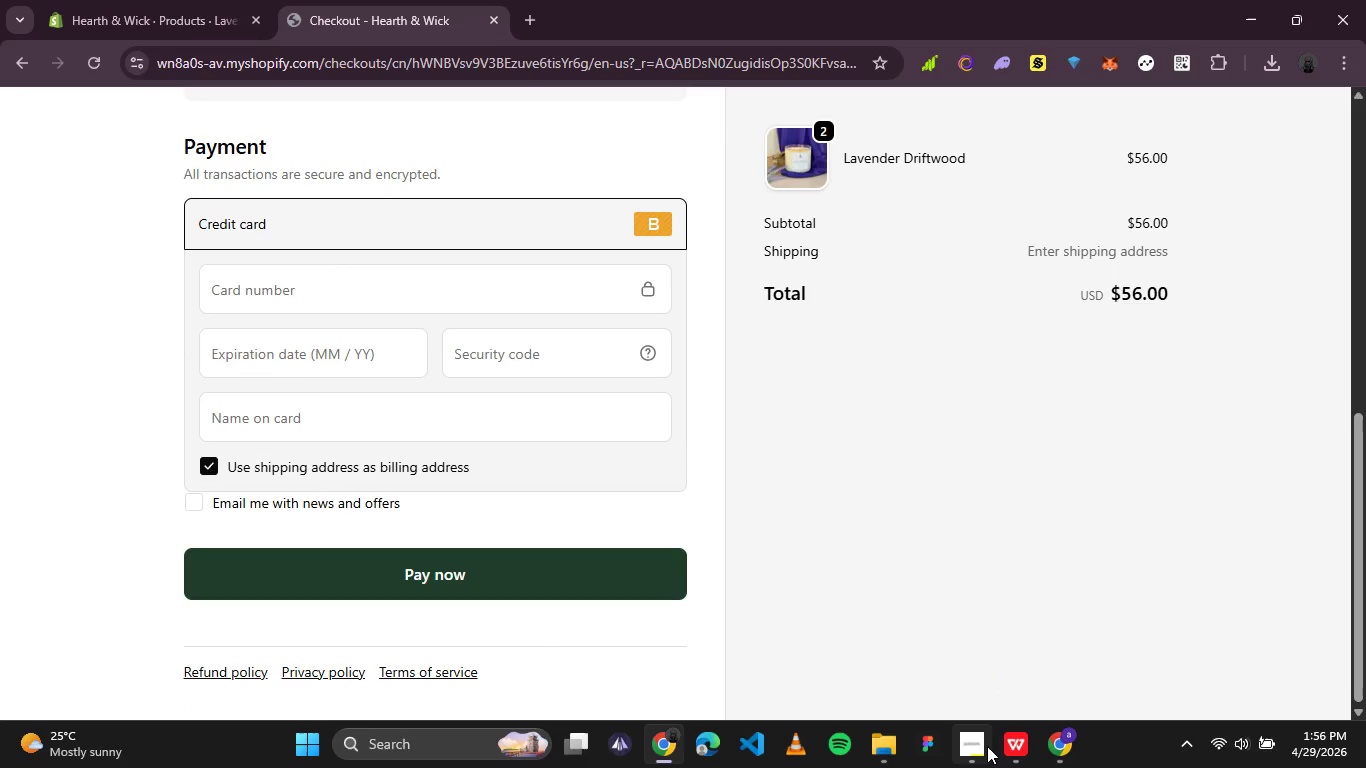 
left_click([987, 746])